 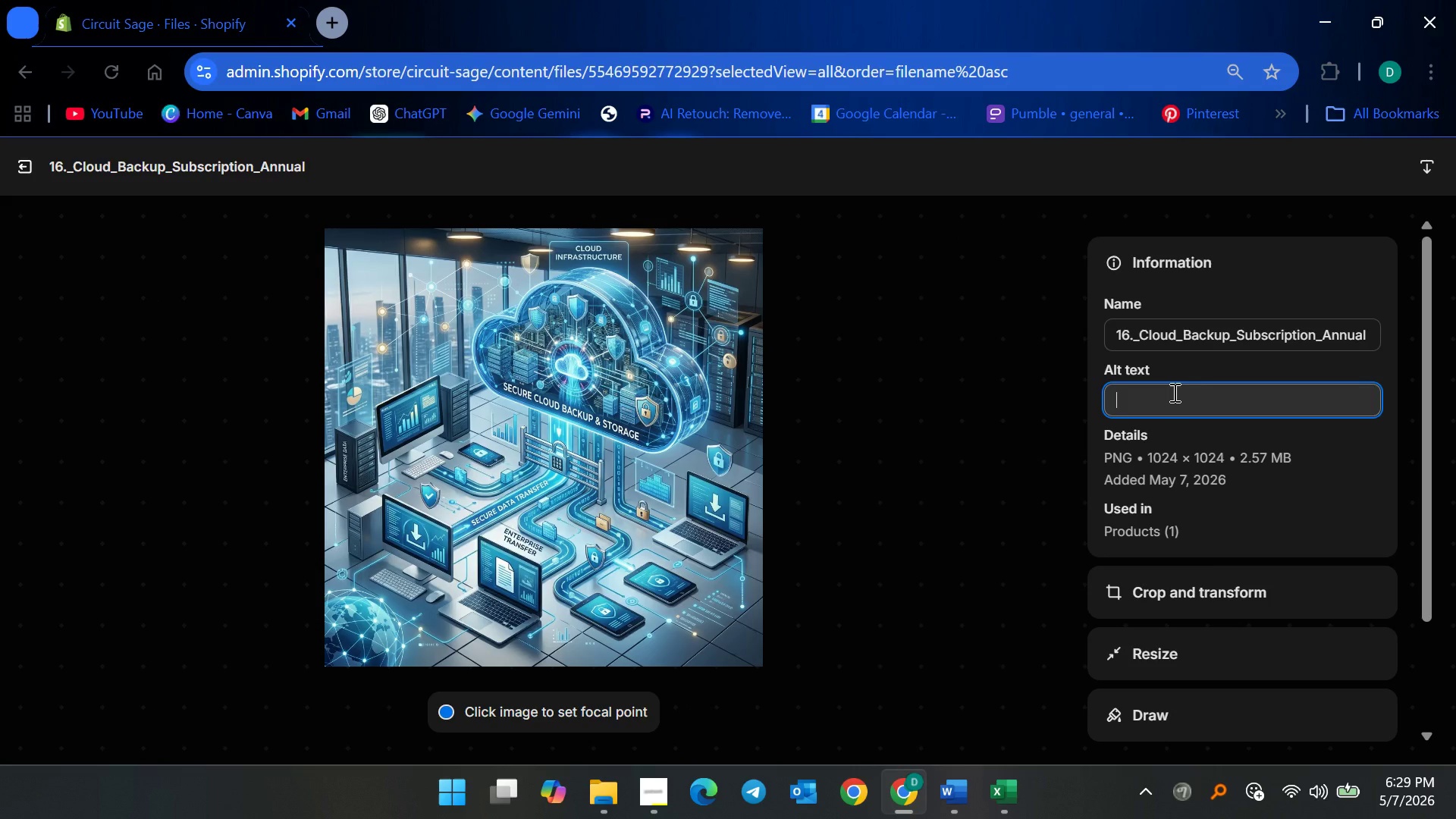 
type(Secure cloud backup service transferring encrypted nusiness data )
 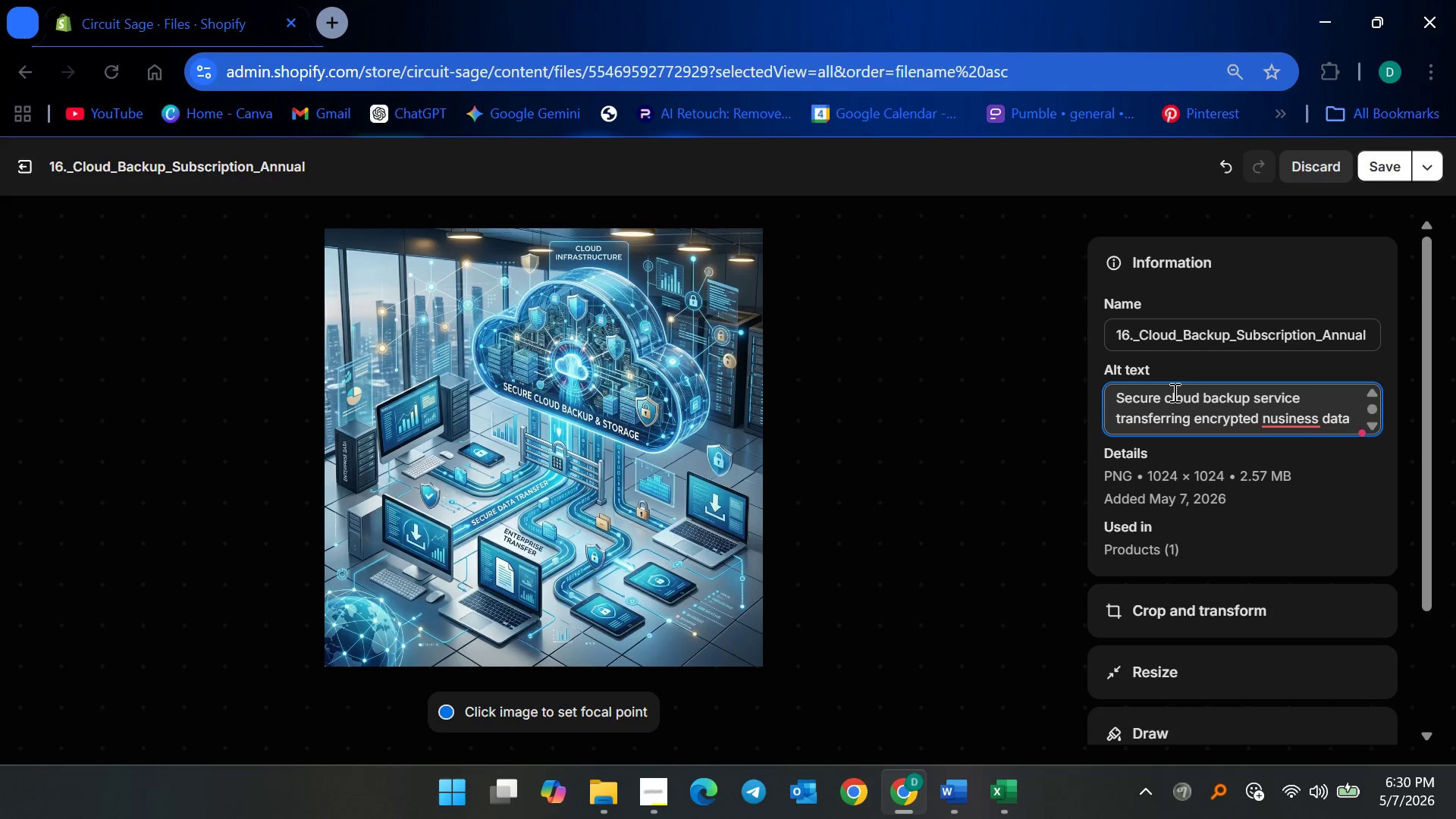 
type(to protected co)
key(Backspace)
type(loud infrastructure)
 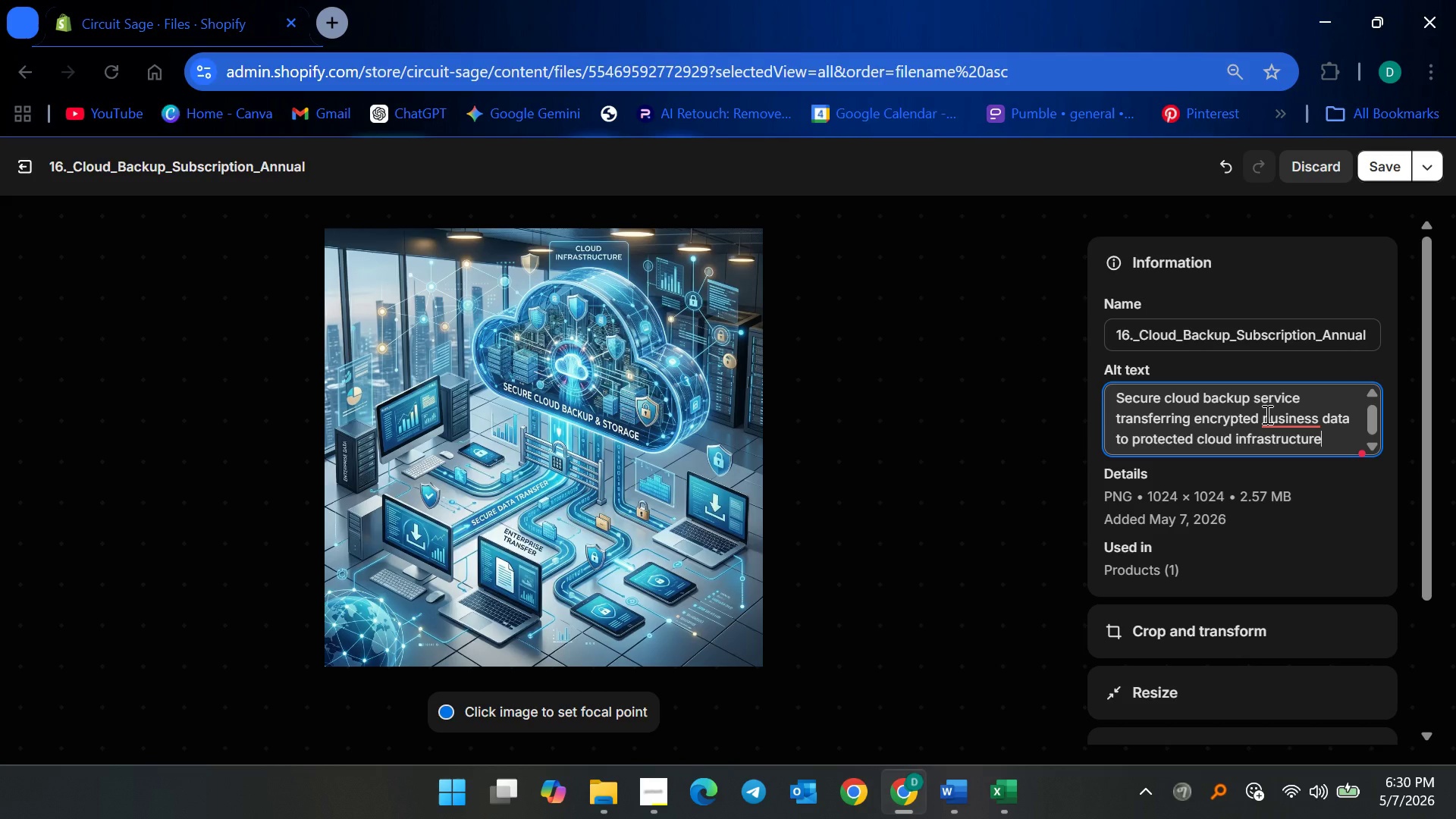 
left_click([1282, 417])
 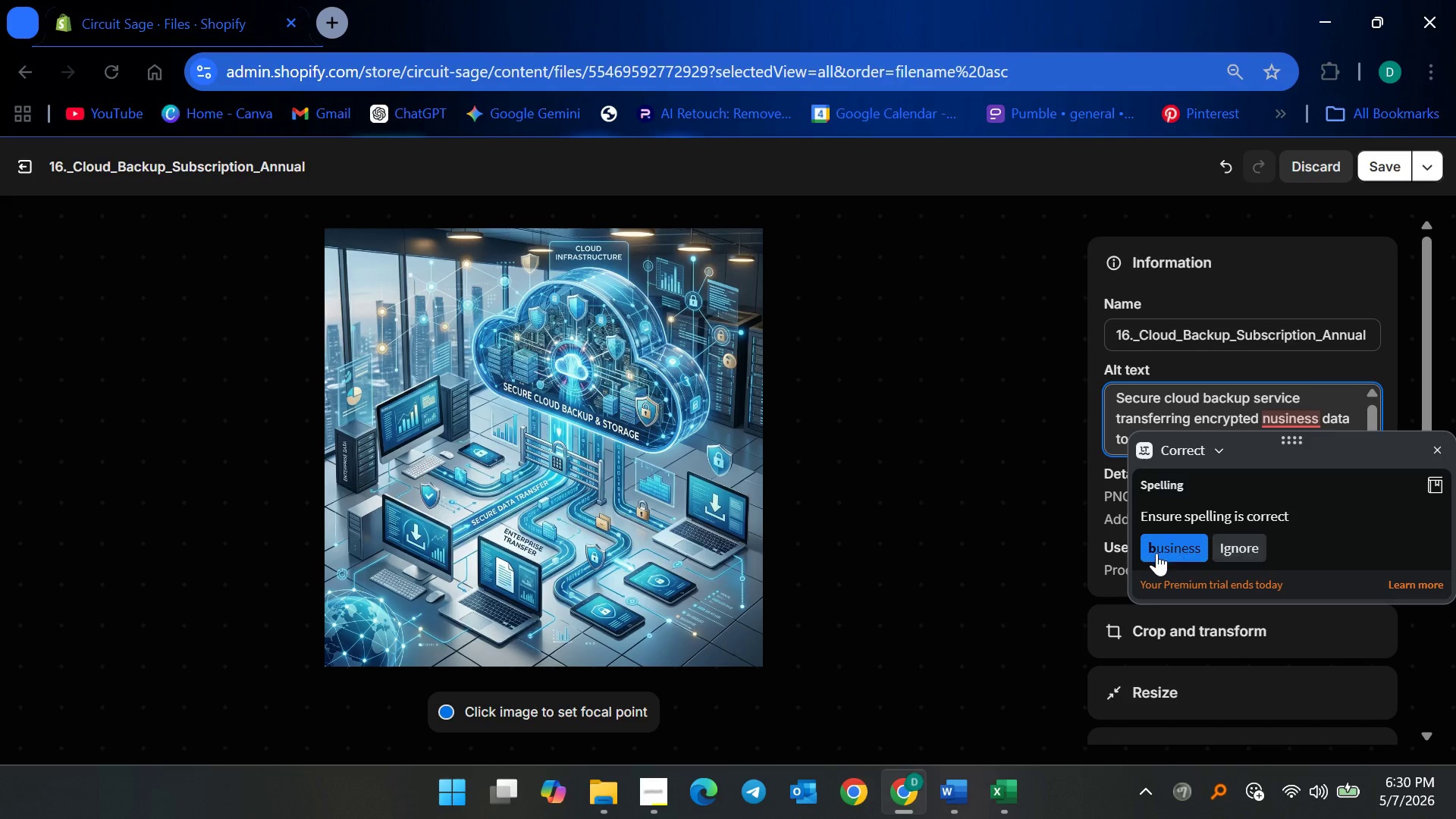 
left_click([1156, 552])
 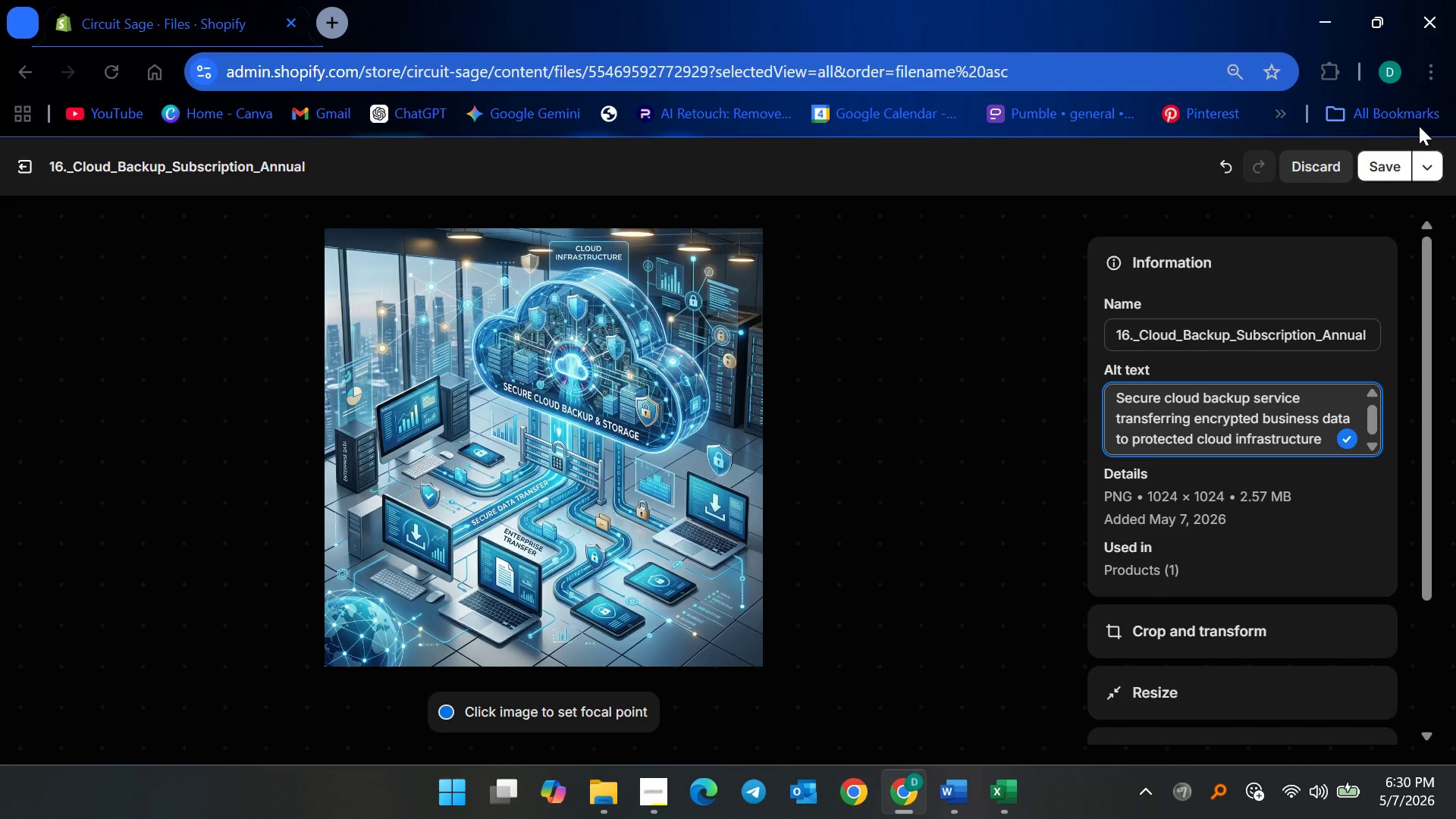 
wait(7.09)
 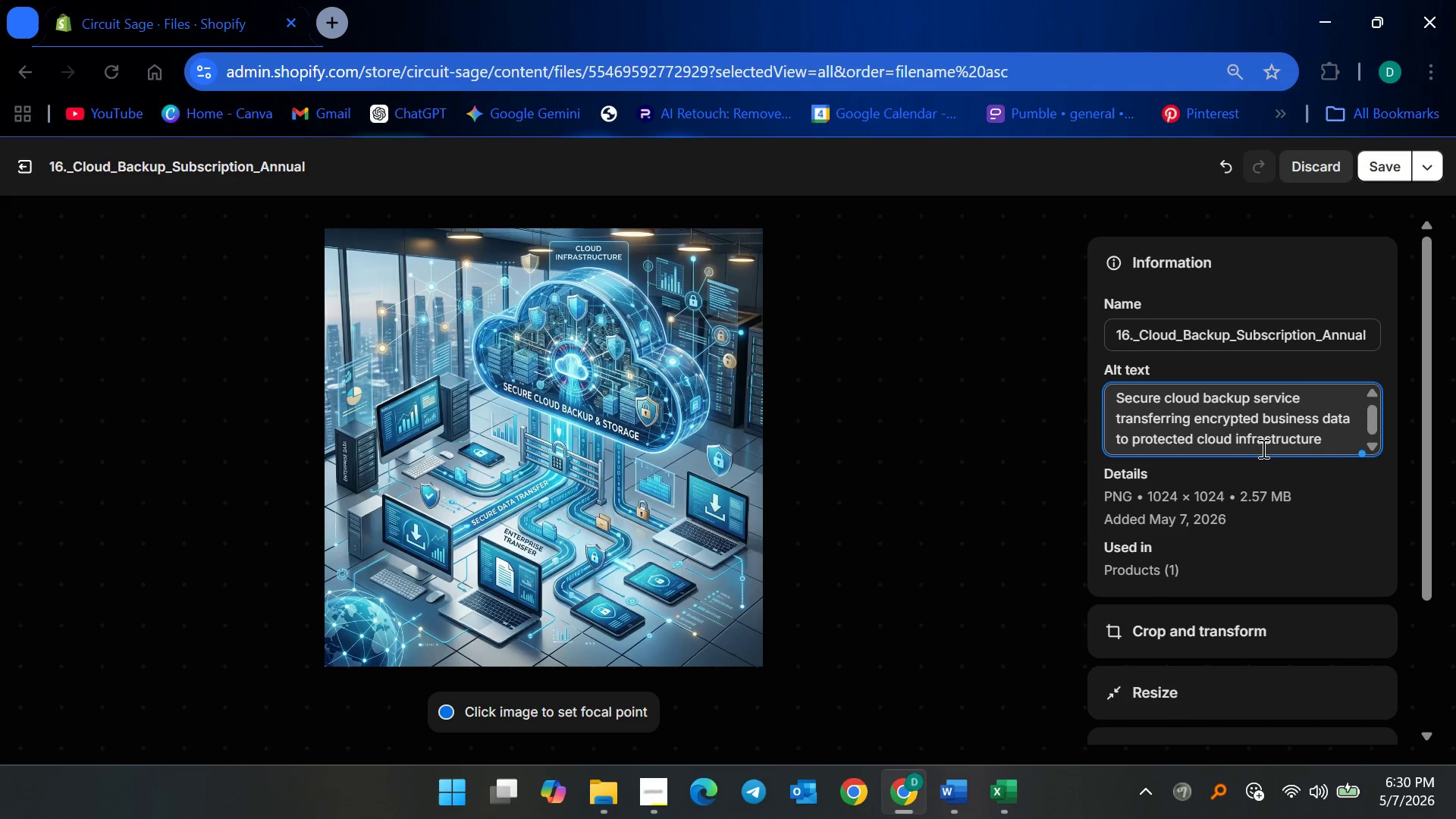 
left_click([1387, 174])
 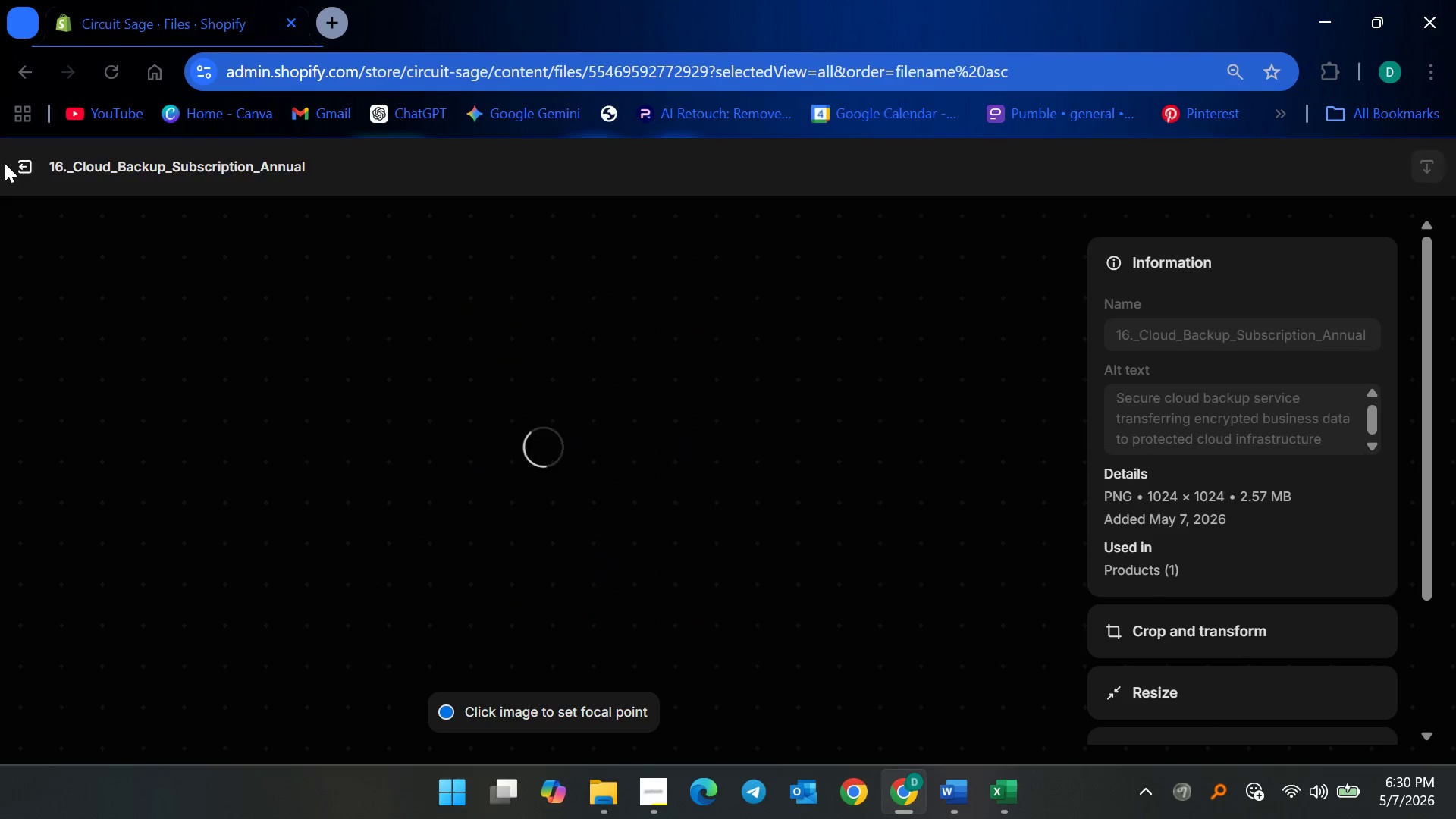 
left_click([17, 162])
 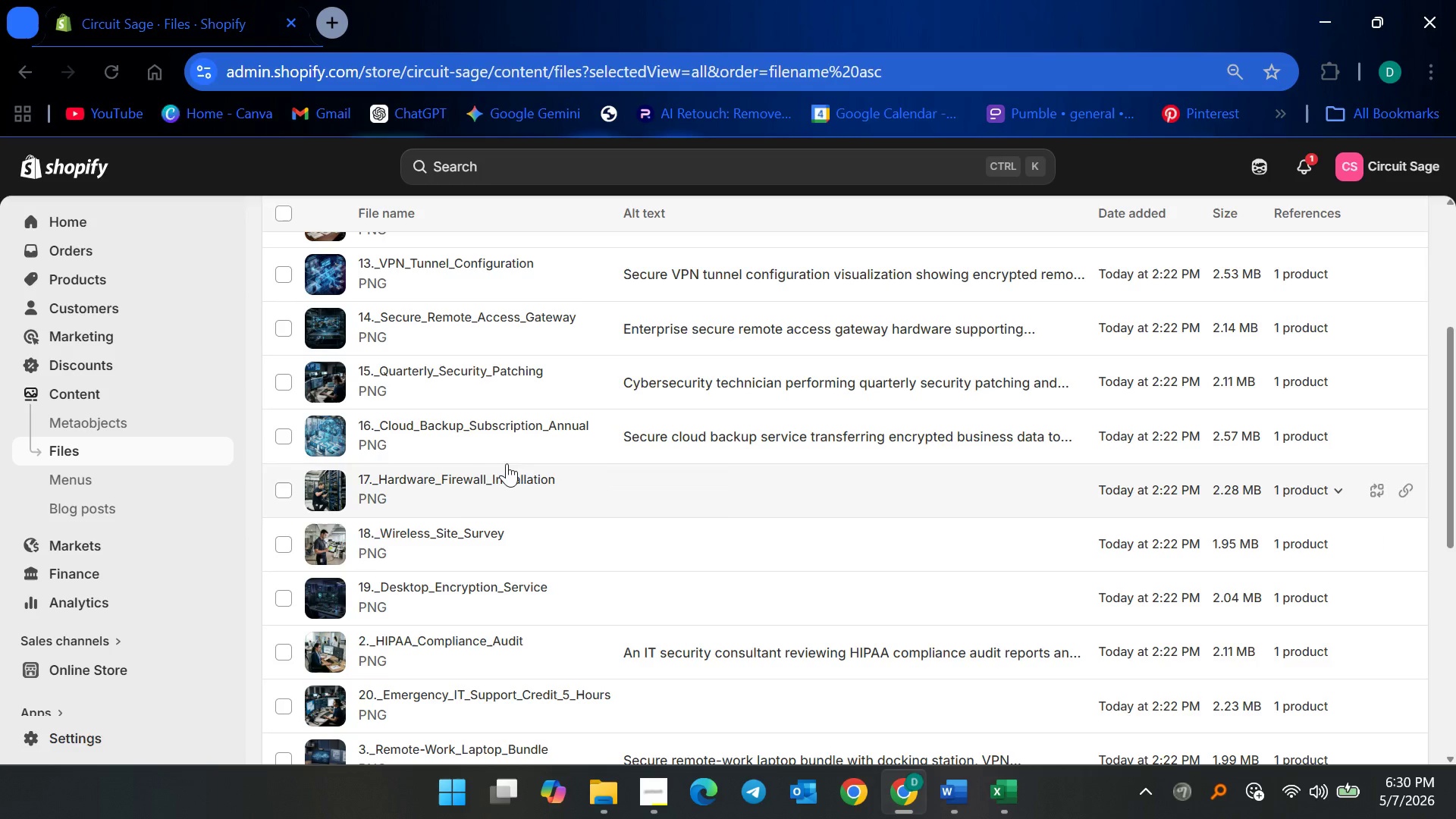 
left_click([488, 463])
 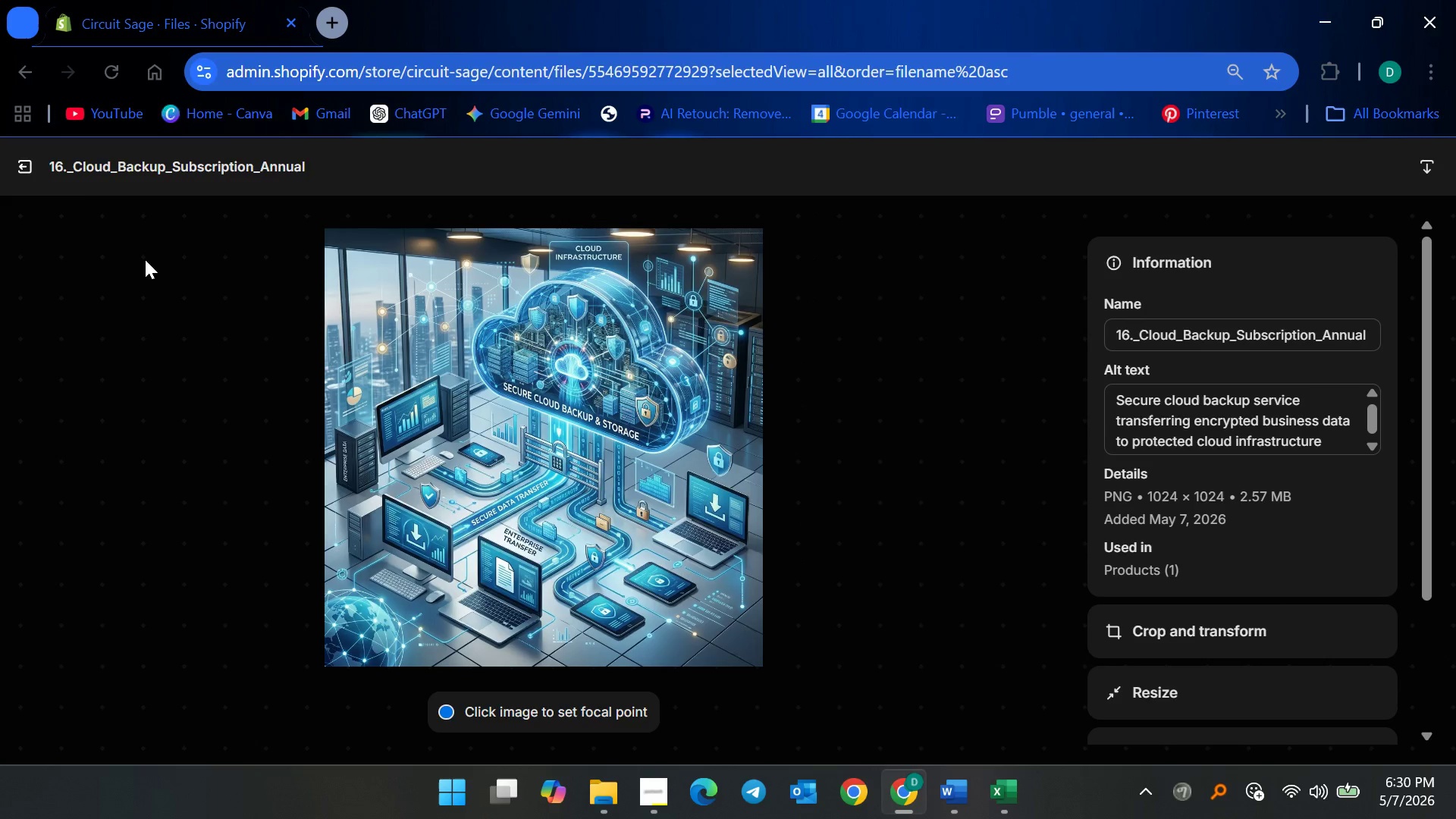 
left_click([18, 165])
 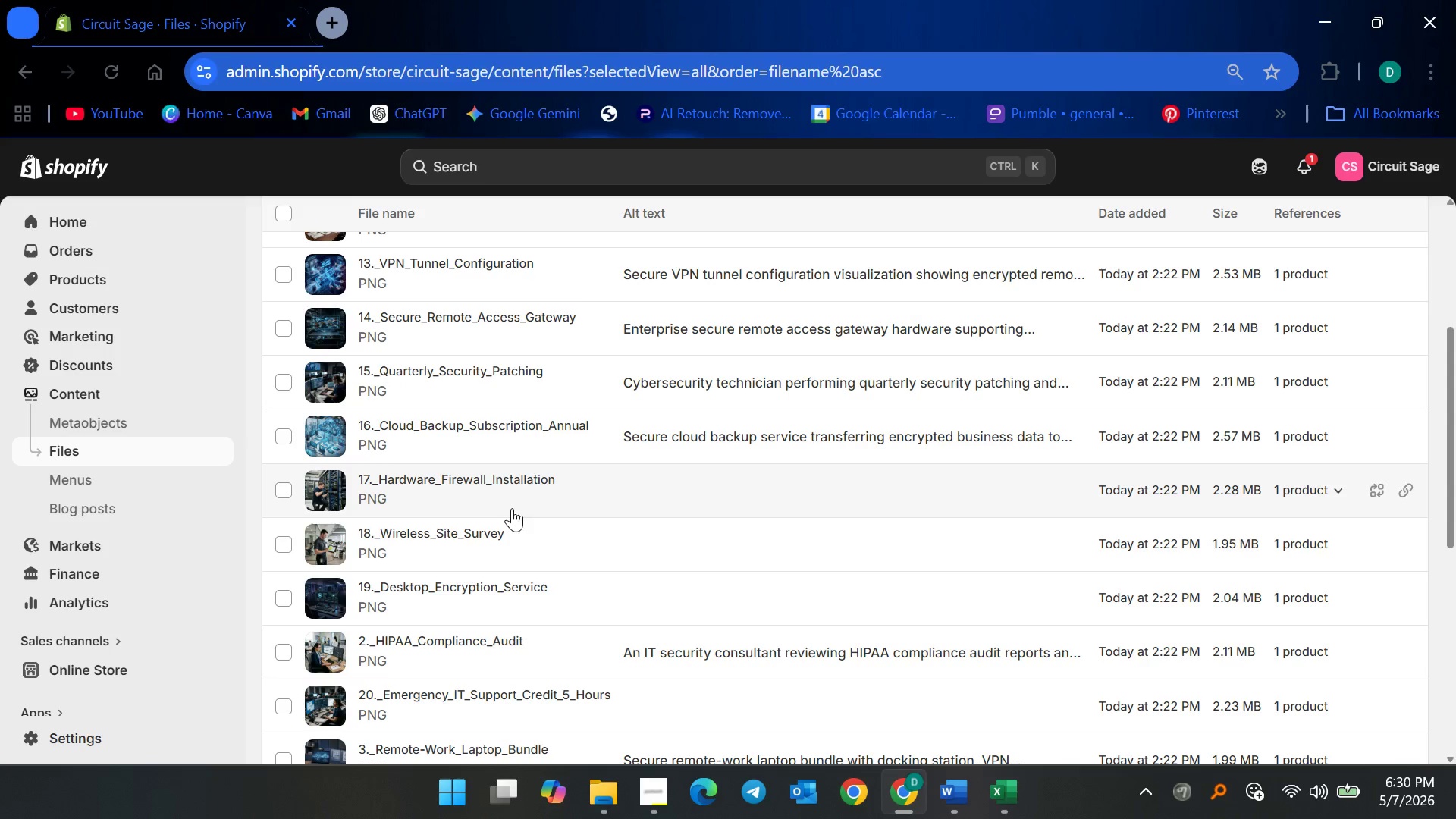 
left_click([507, 495])
 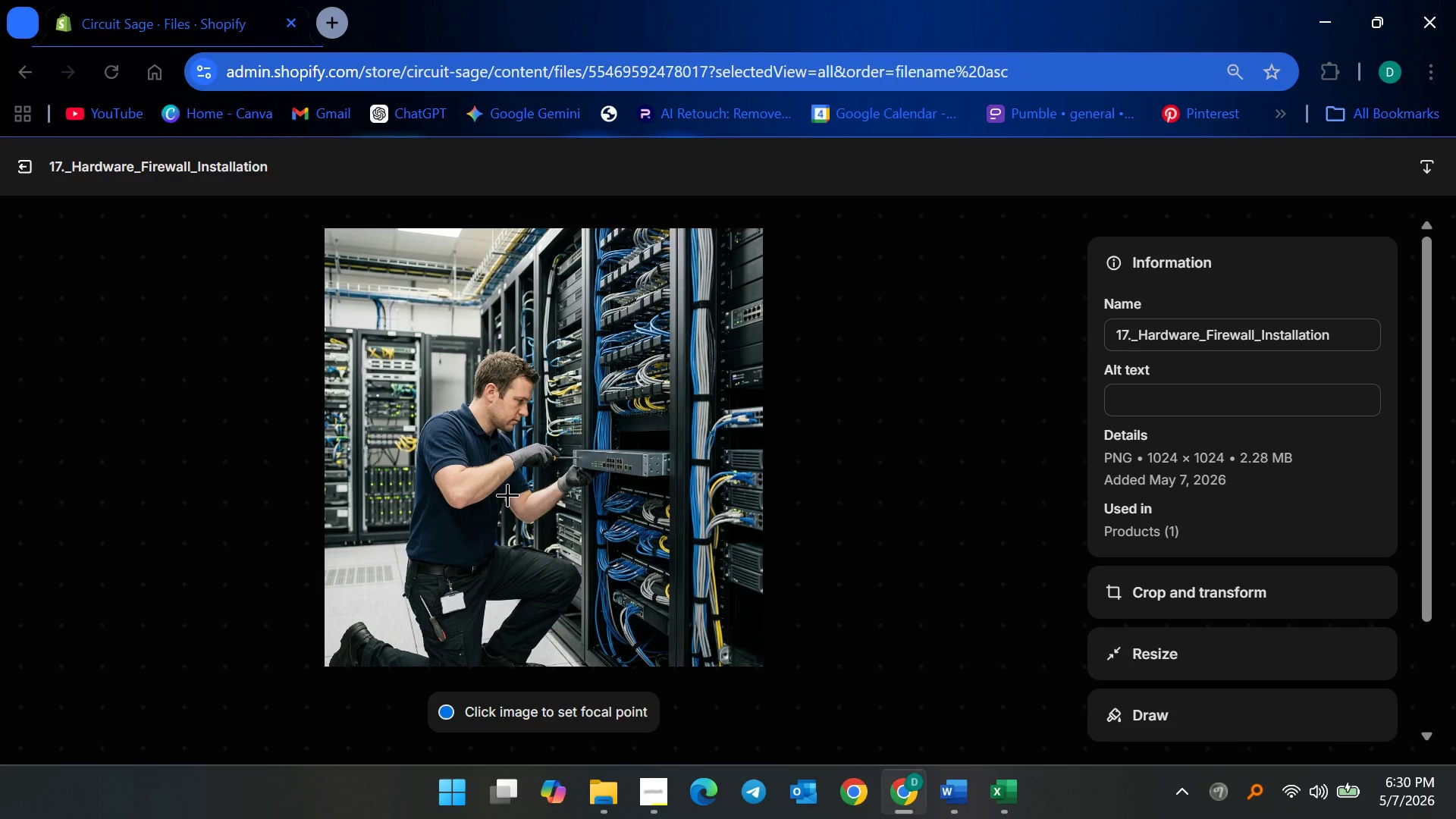 
double_click([1196, 406])
 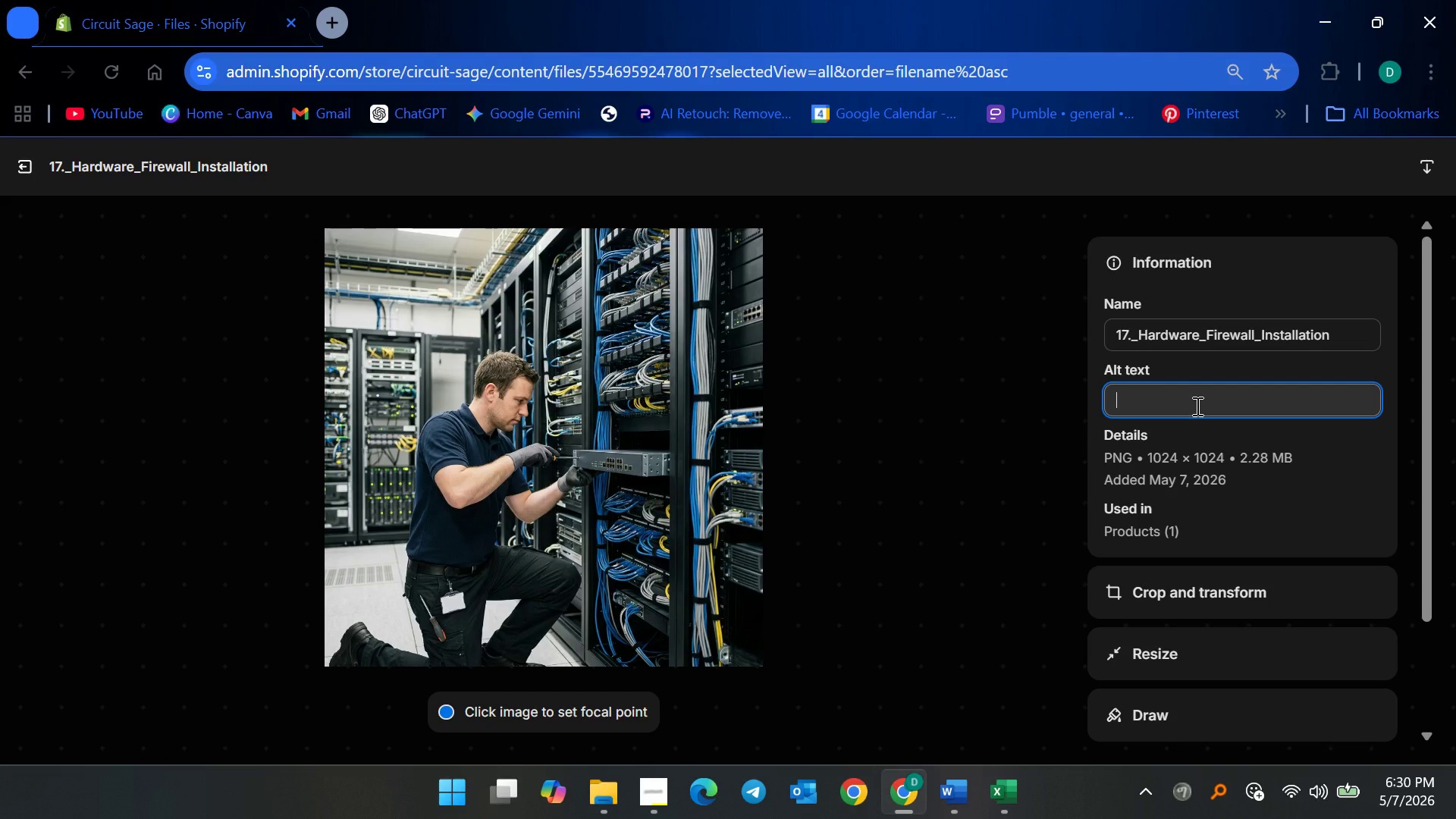 
wait(11.62)
 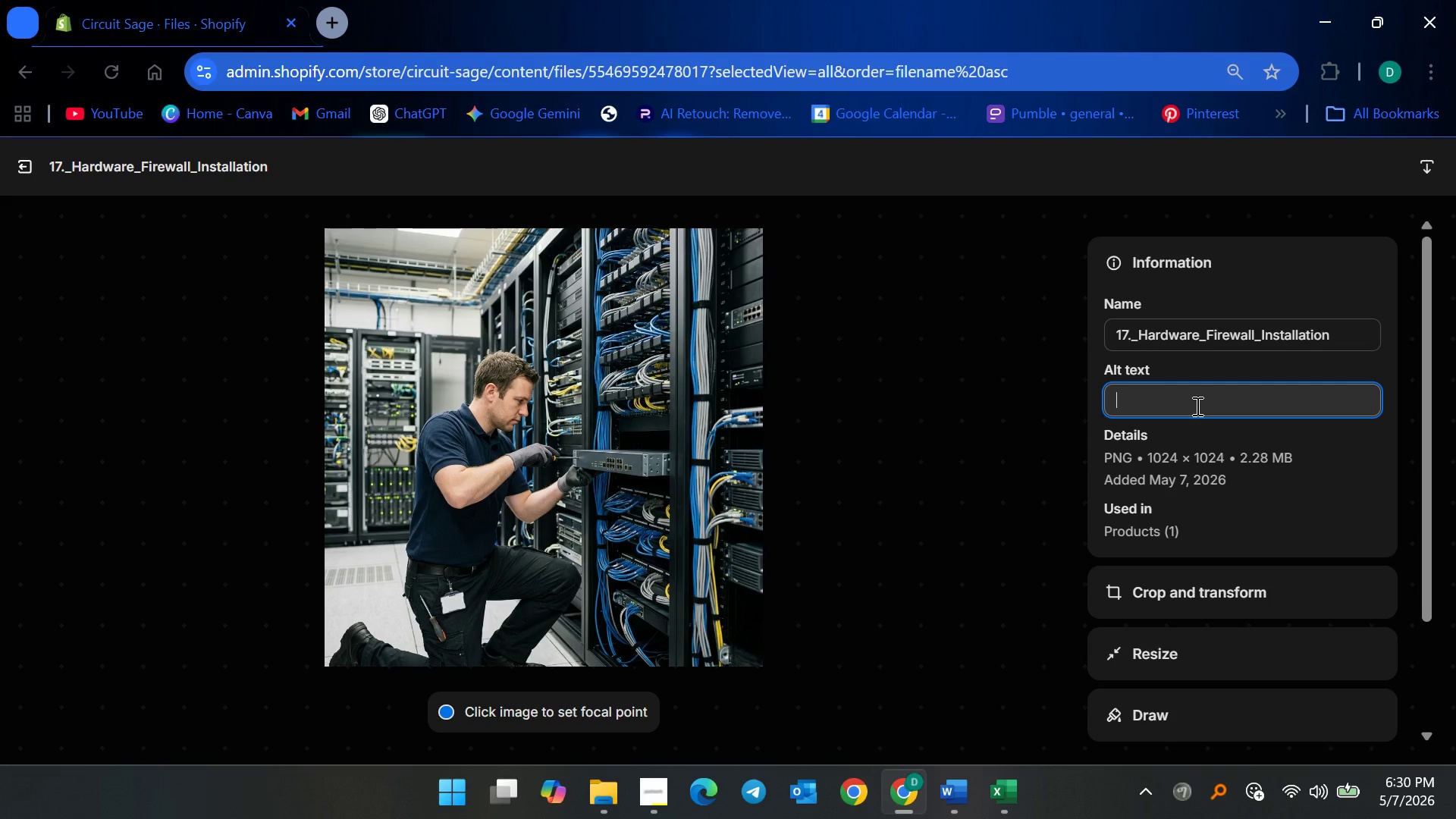 
type(IT engineer installing enterprise  firewall hardware inside a professional business server rack )
 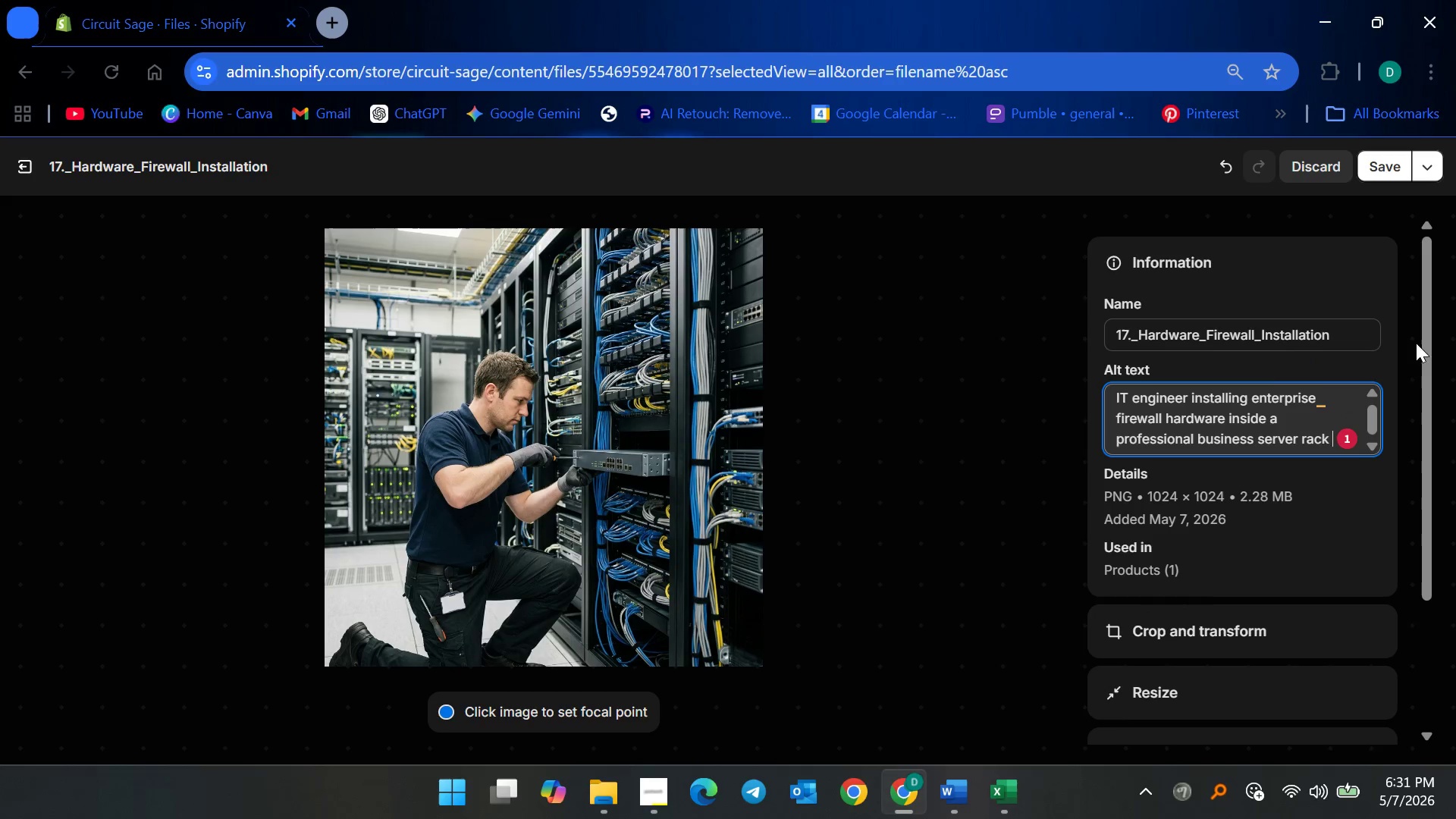 
left_click([1326, 406])
 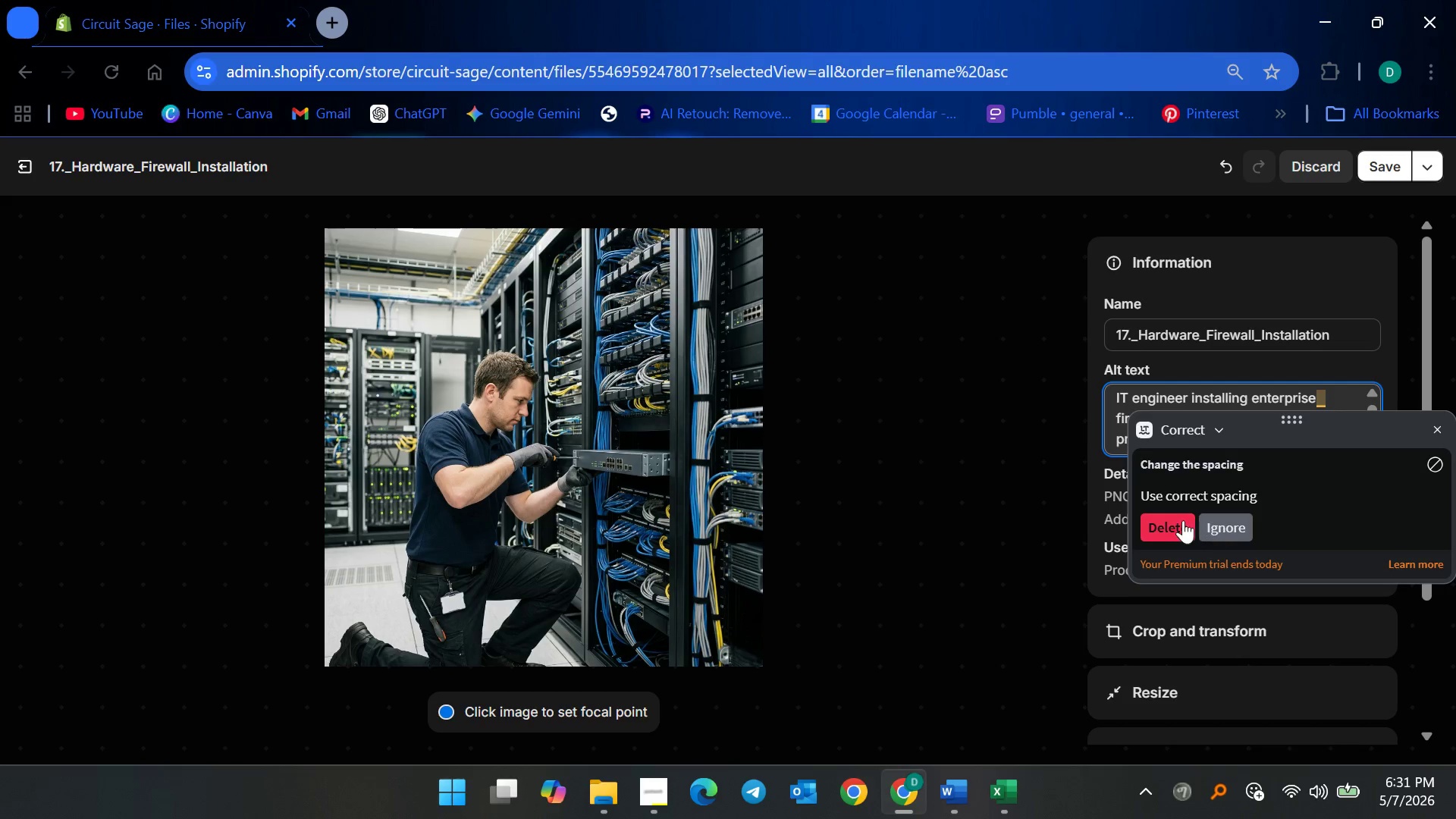 
left_click([1174, 520])
 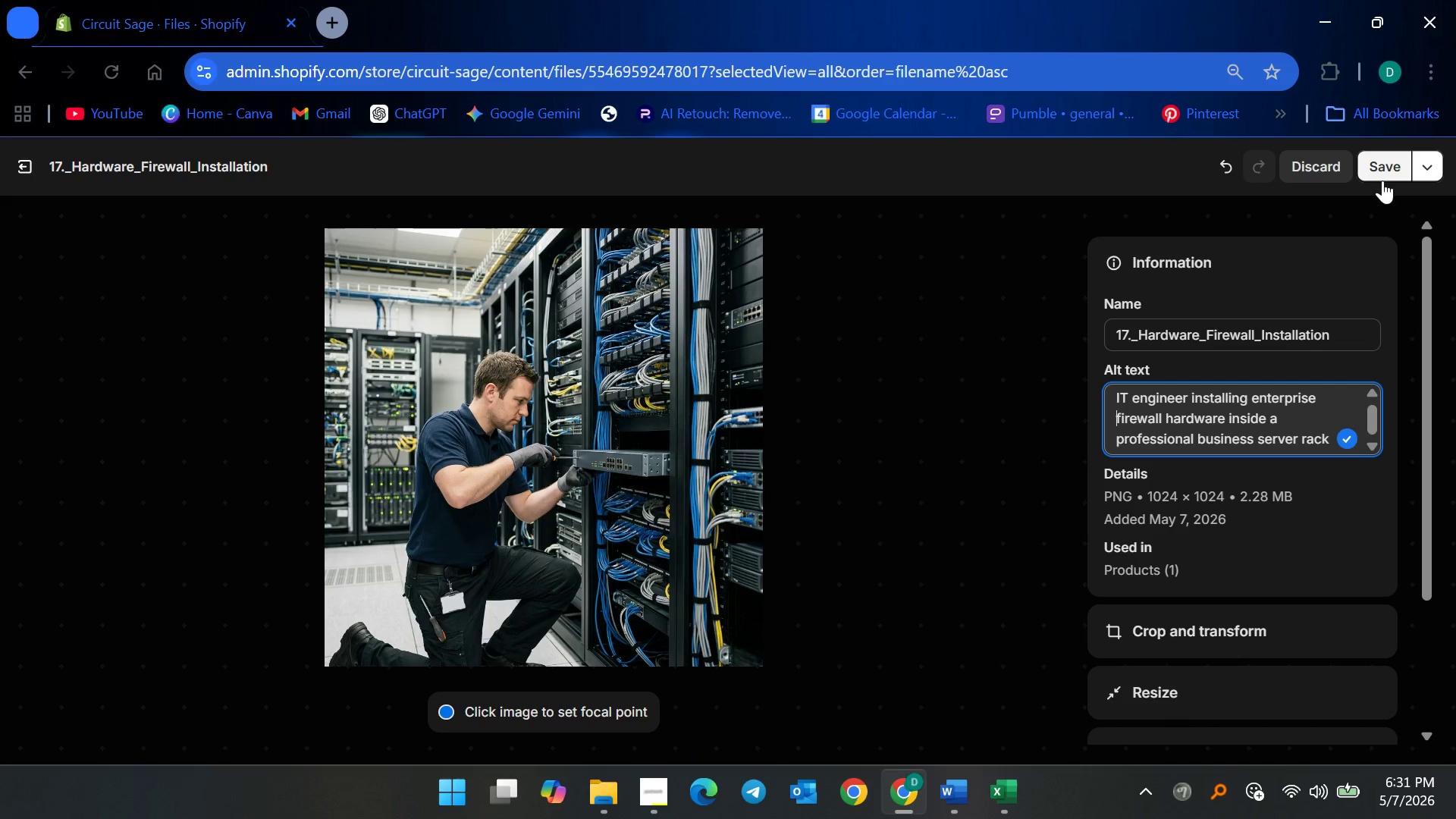 
left_click([1382, 165])
 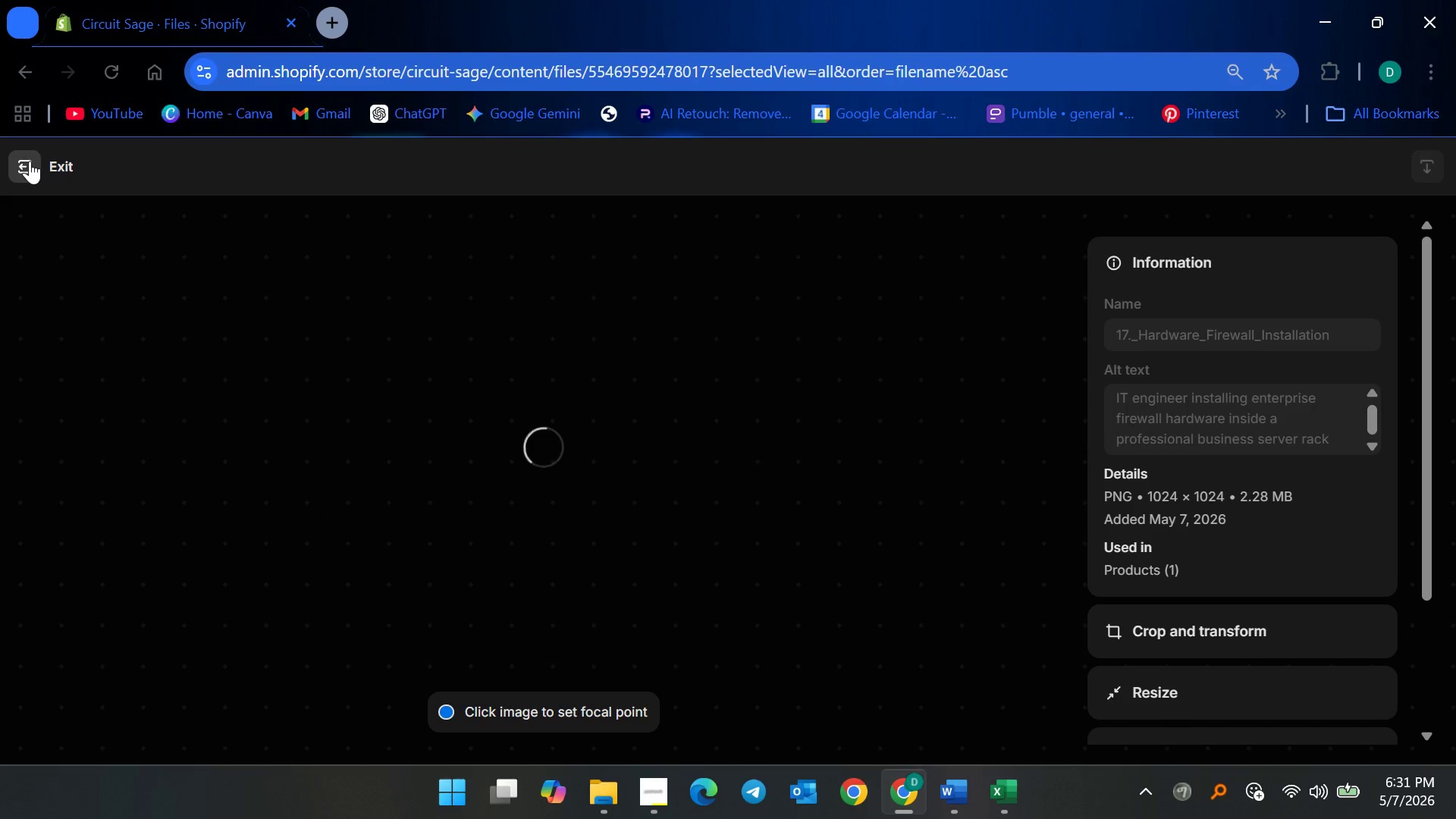 
left_click([30, 161])
 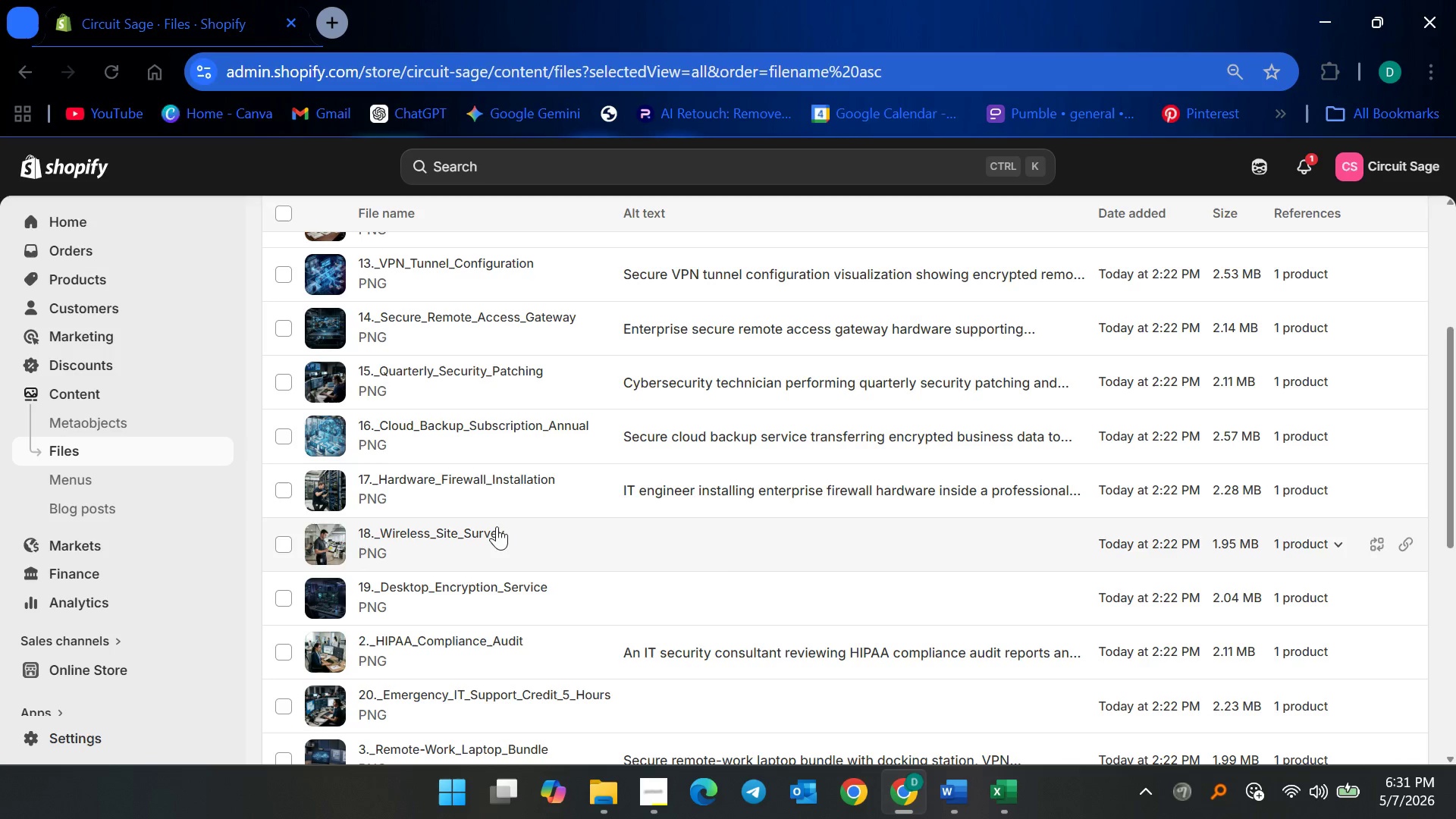 
left_click([459, 521])
 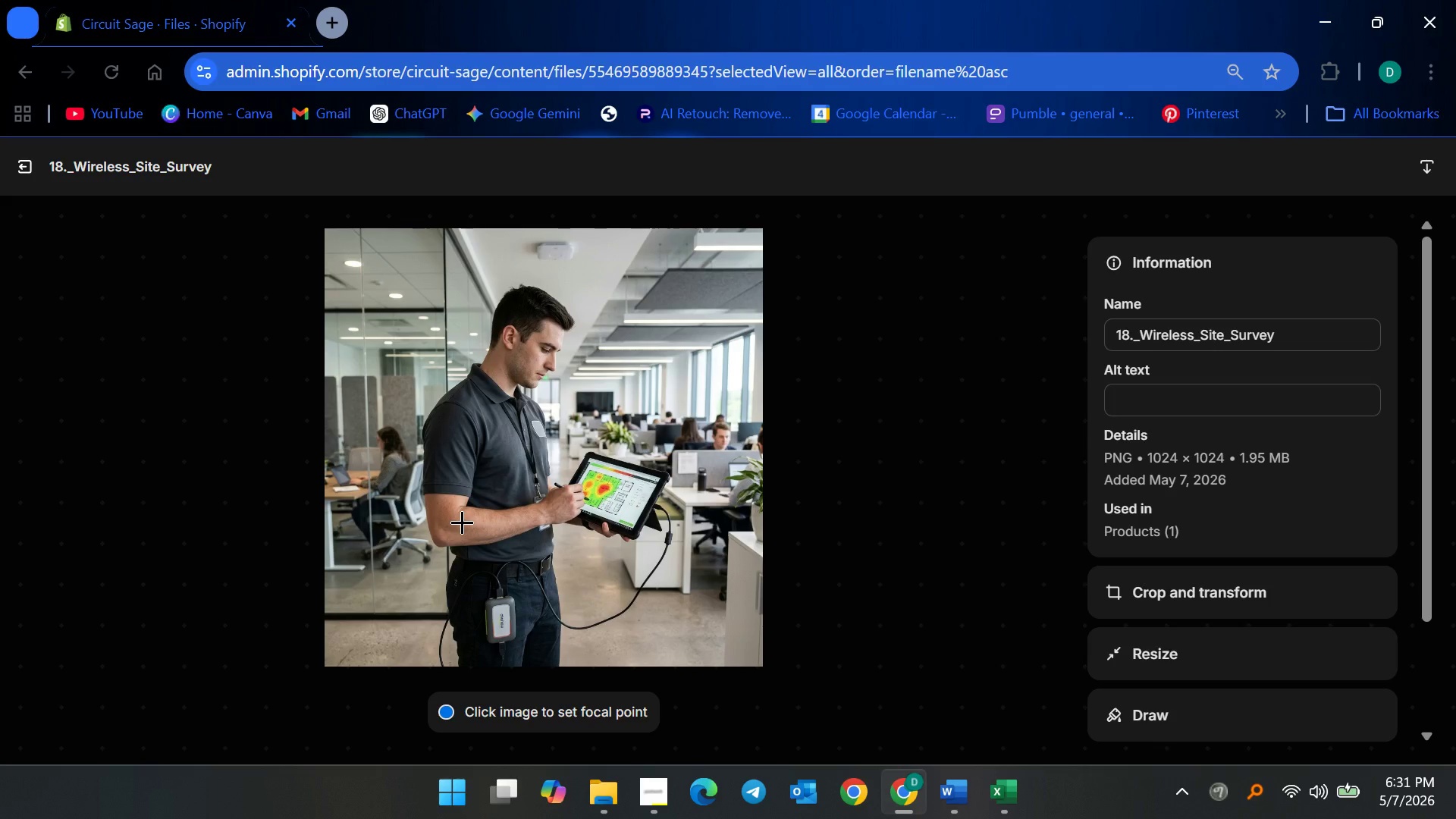 
wait(11.98)
 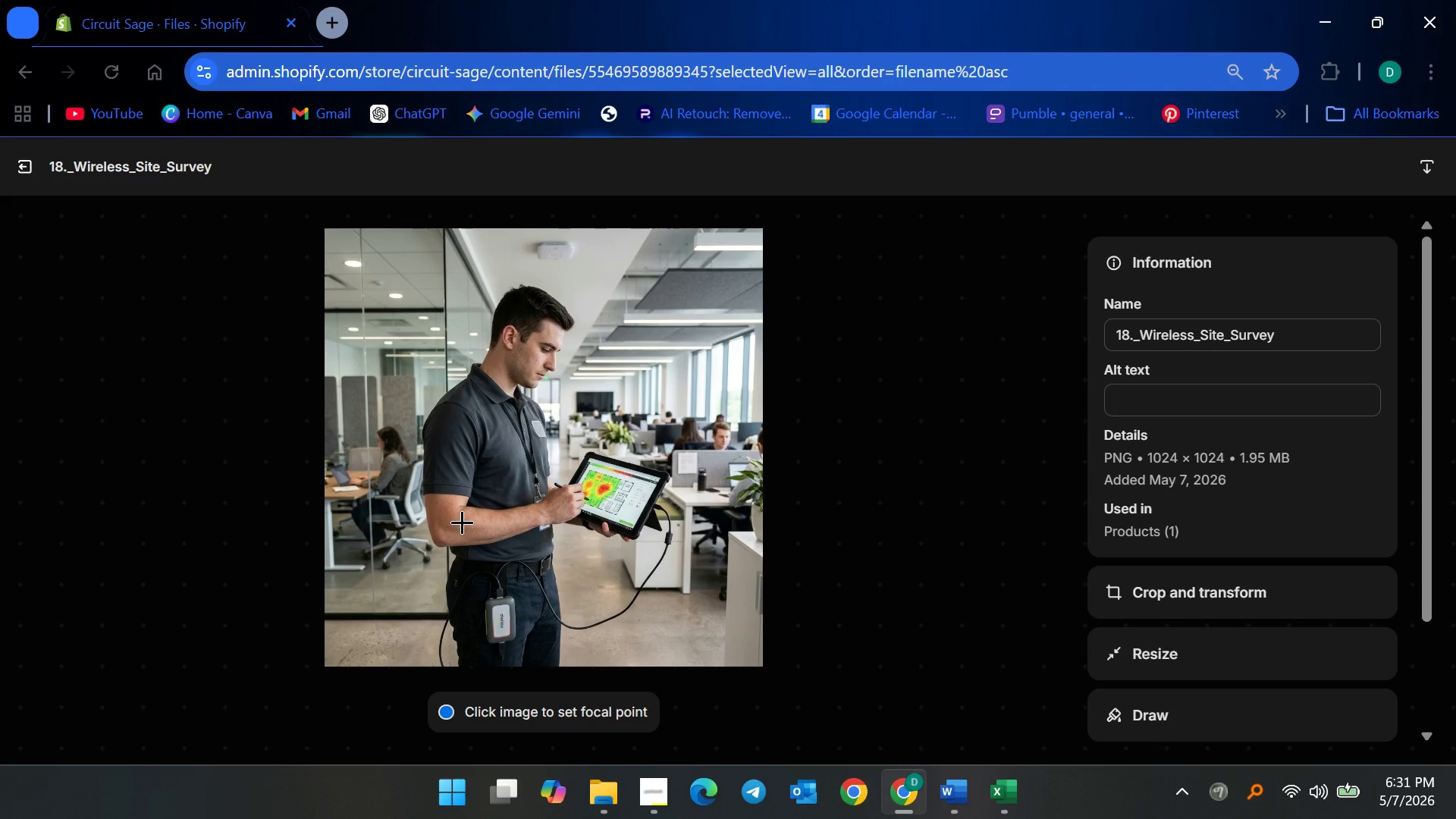 
left_click([1146, 397])
 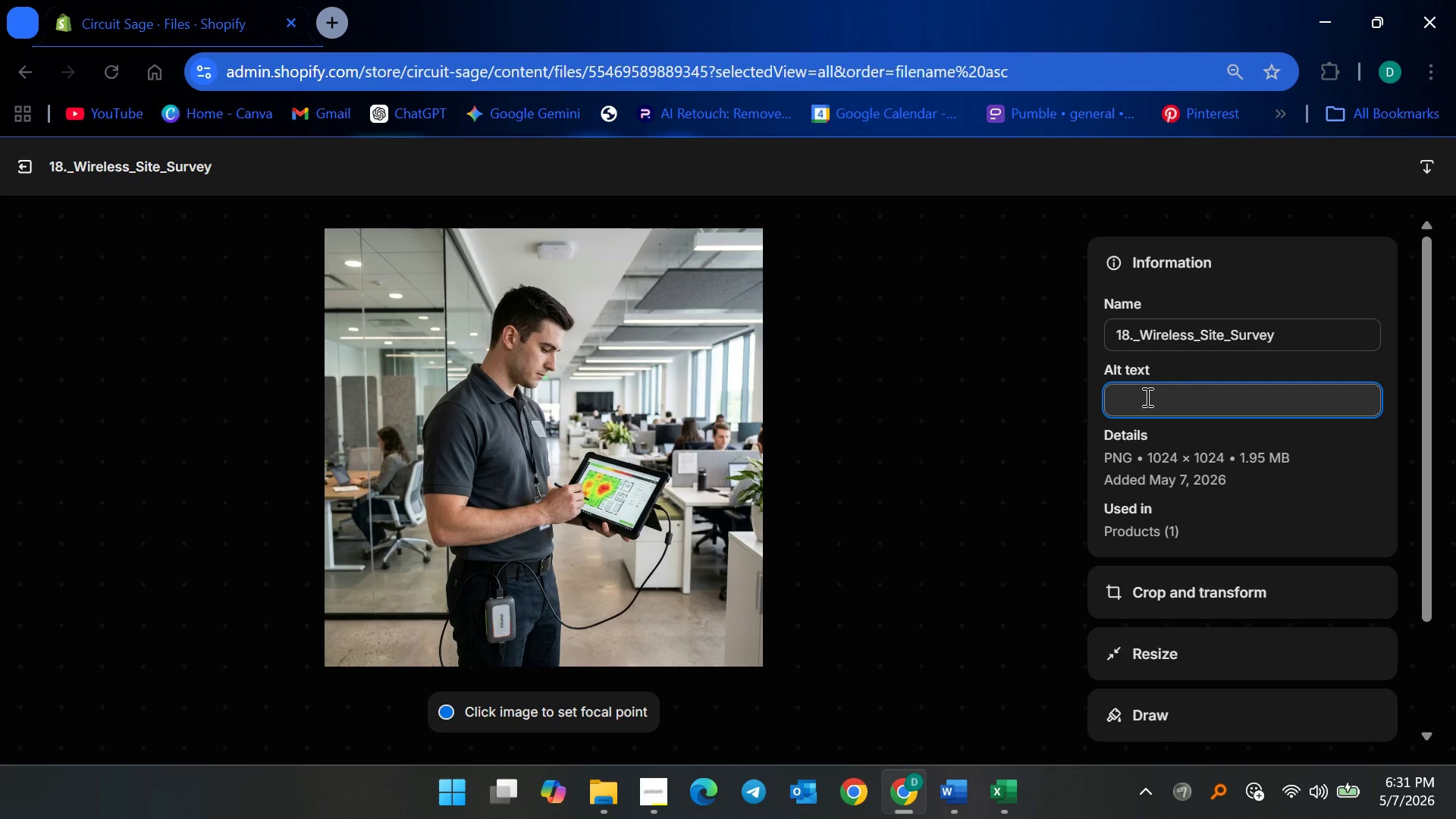 
type(IT technician conducting )
 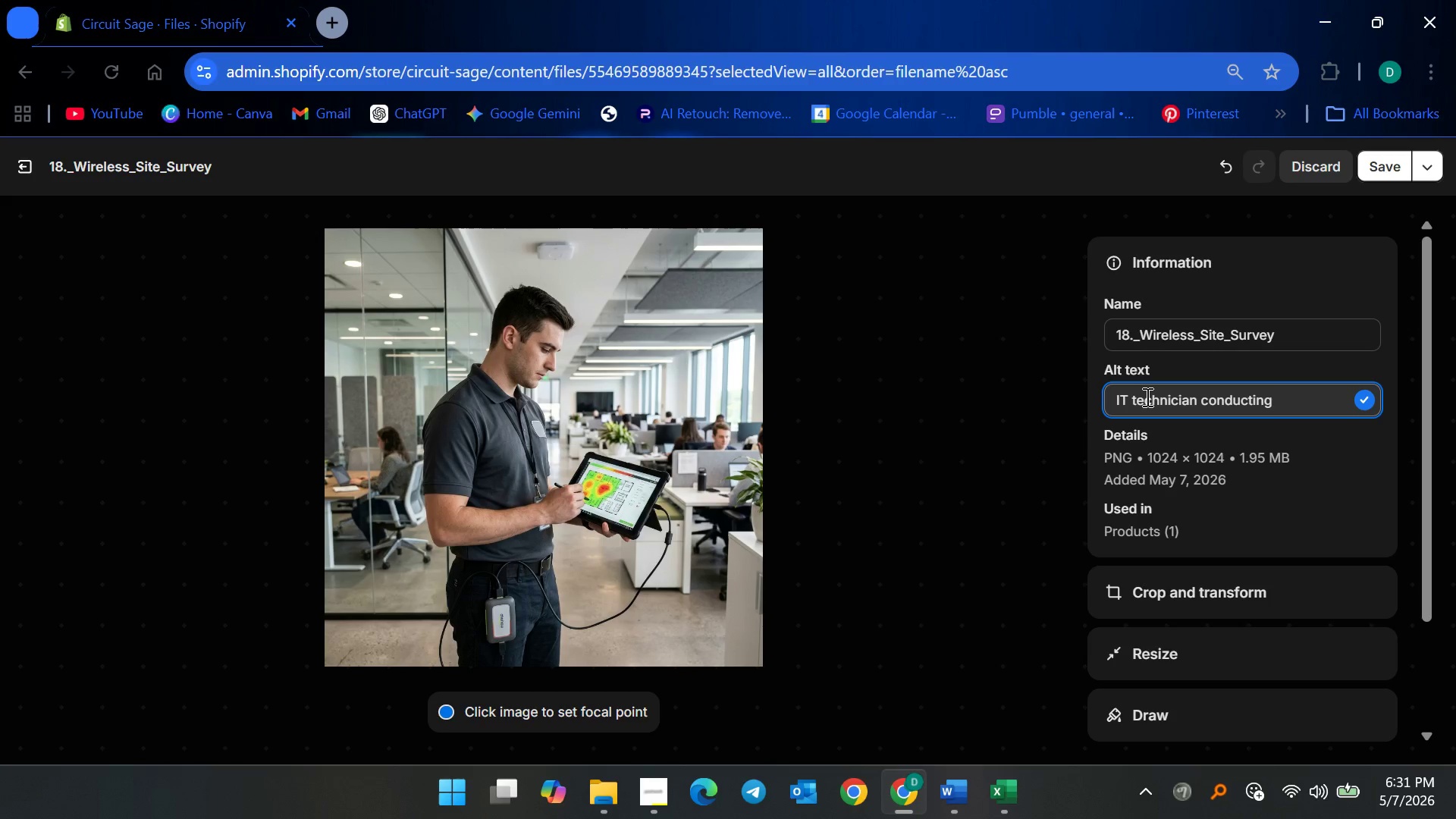 
type(a wireless site survey with Wi-Fi heatmap )
 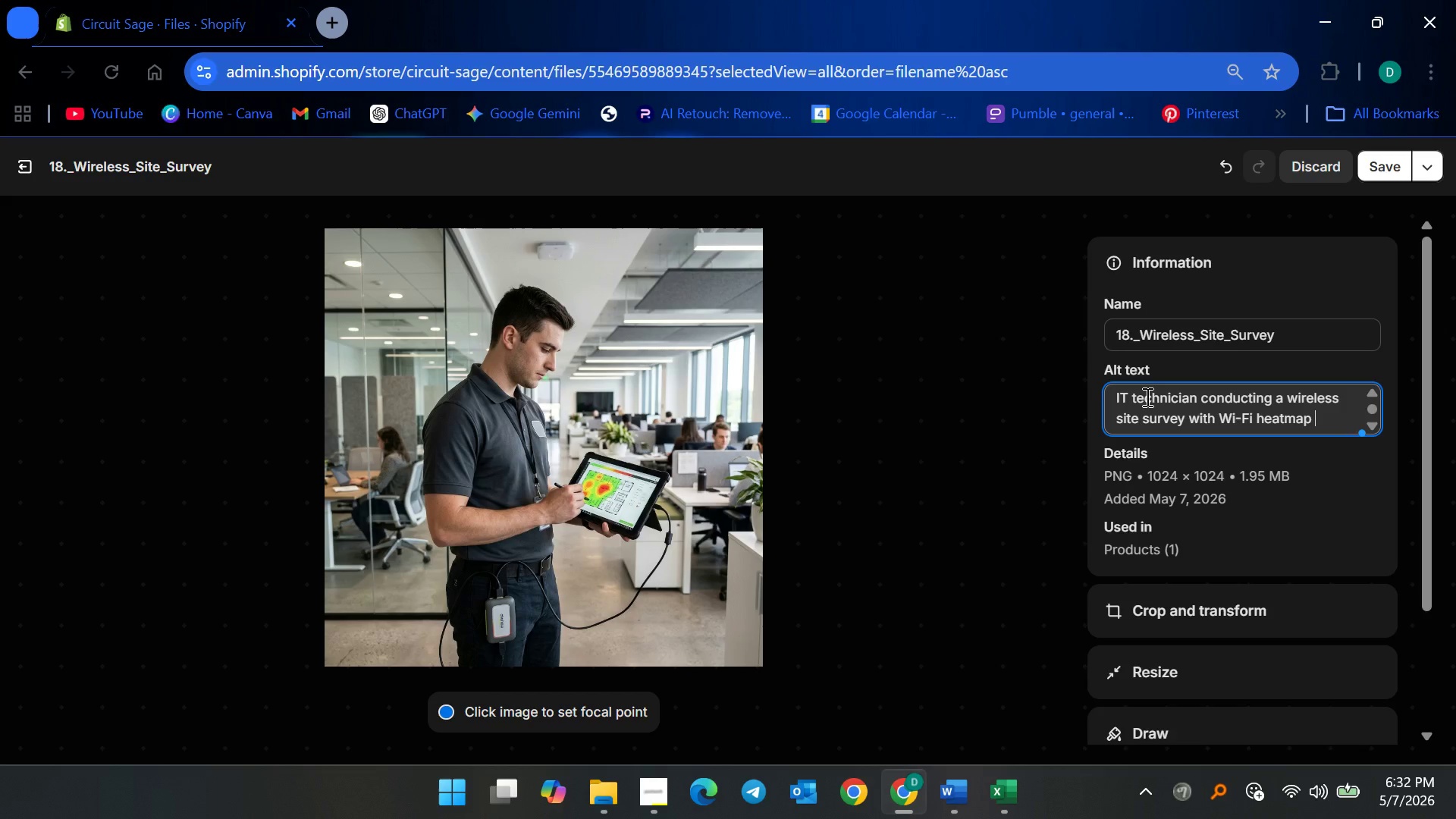 
type(analysis inside )
 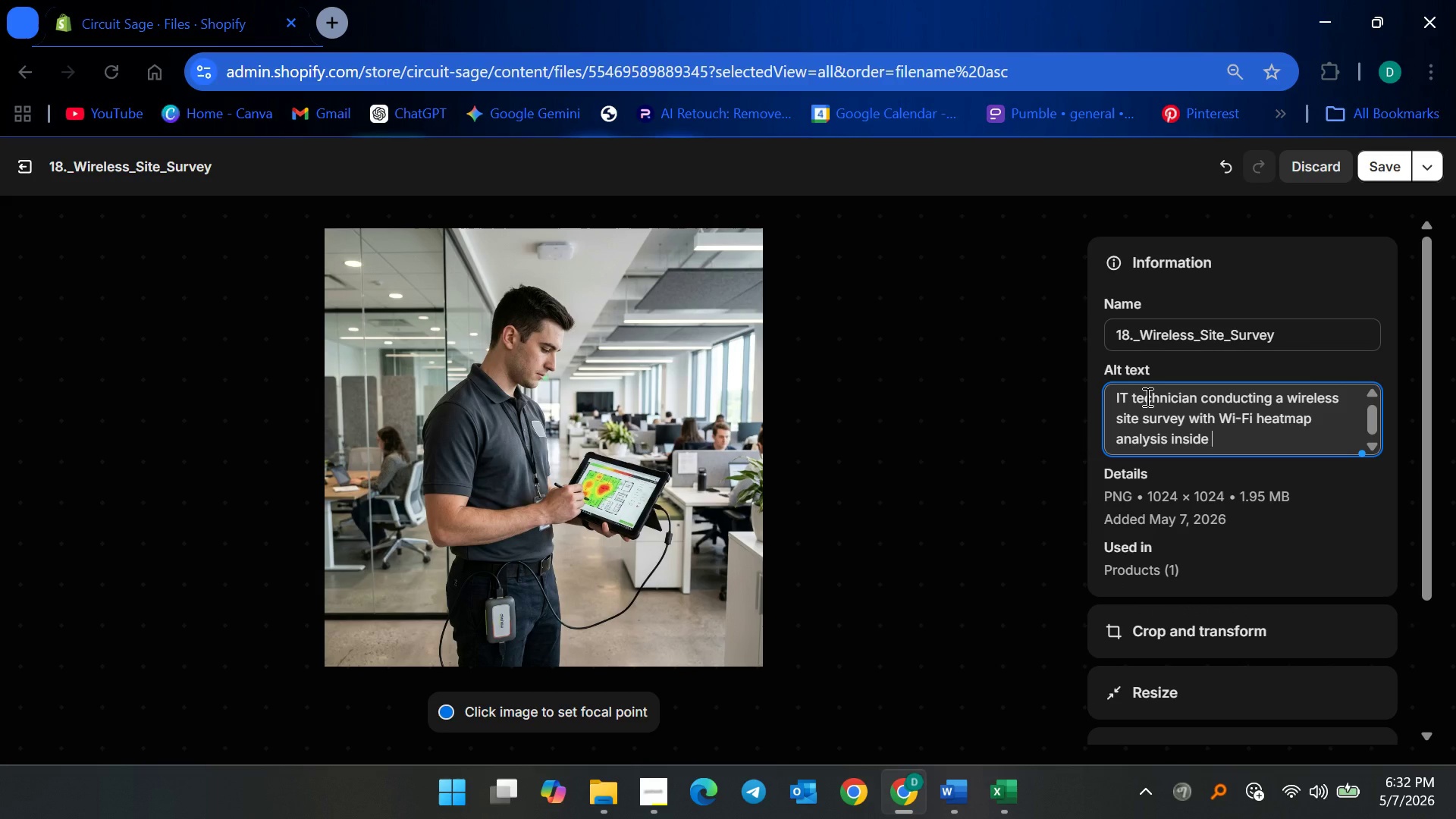 
type(an office building )
 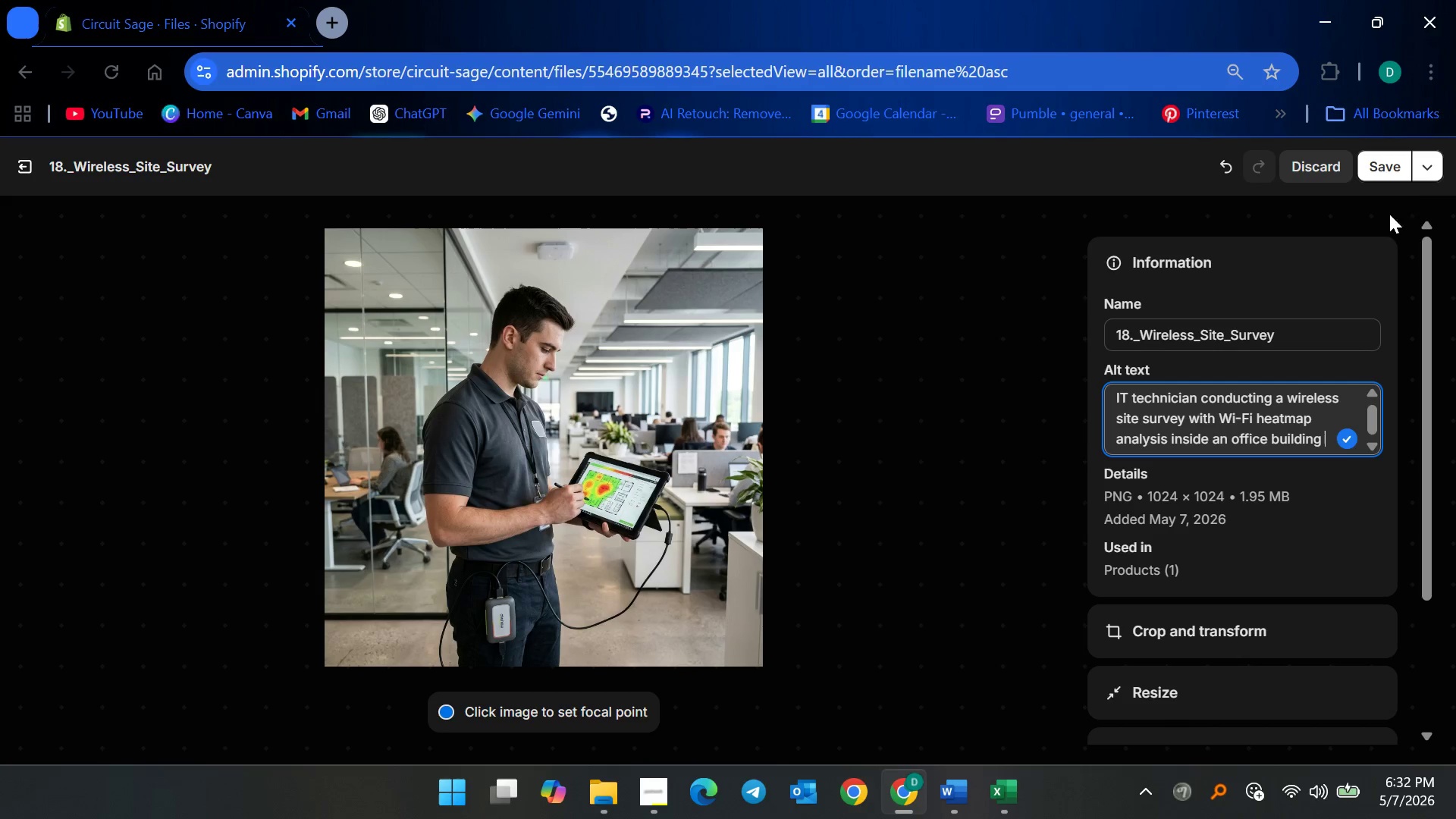 
wait(5.89)
 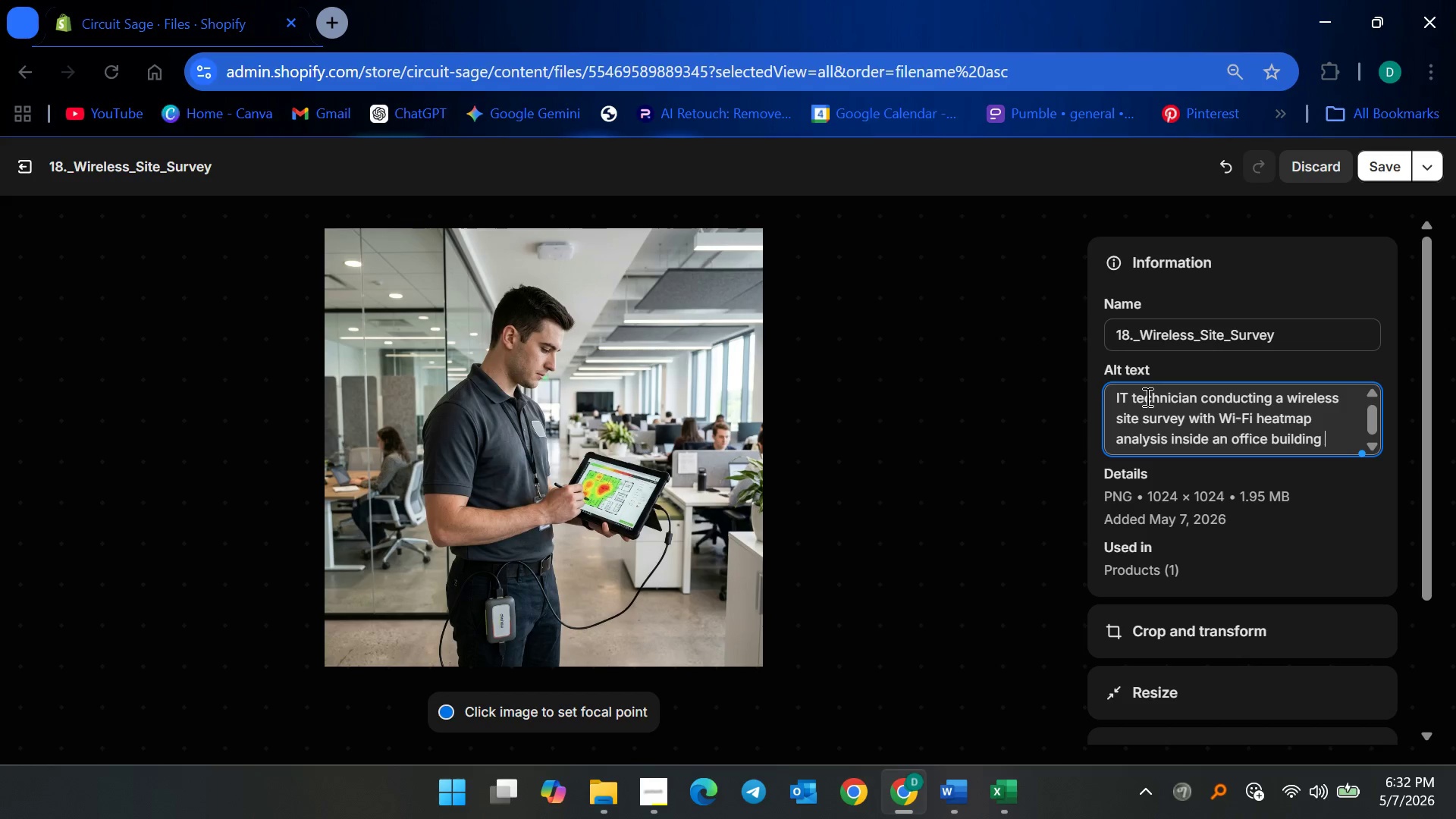 
left_click([1394, 166])
 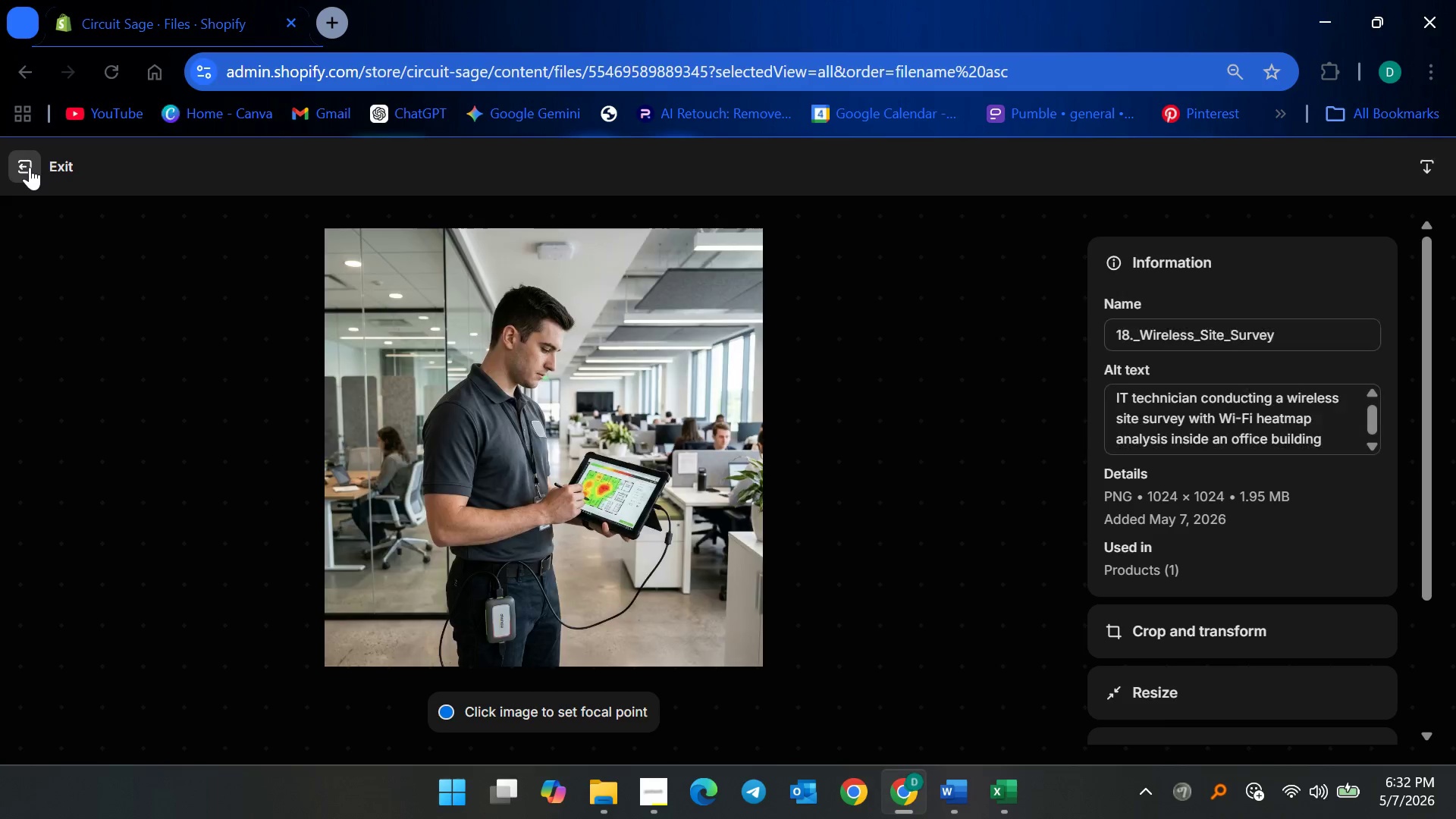 
left_click([30, 167])
 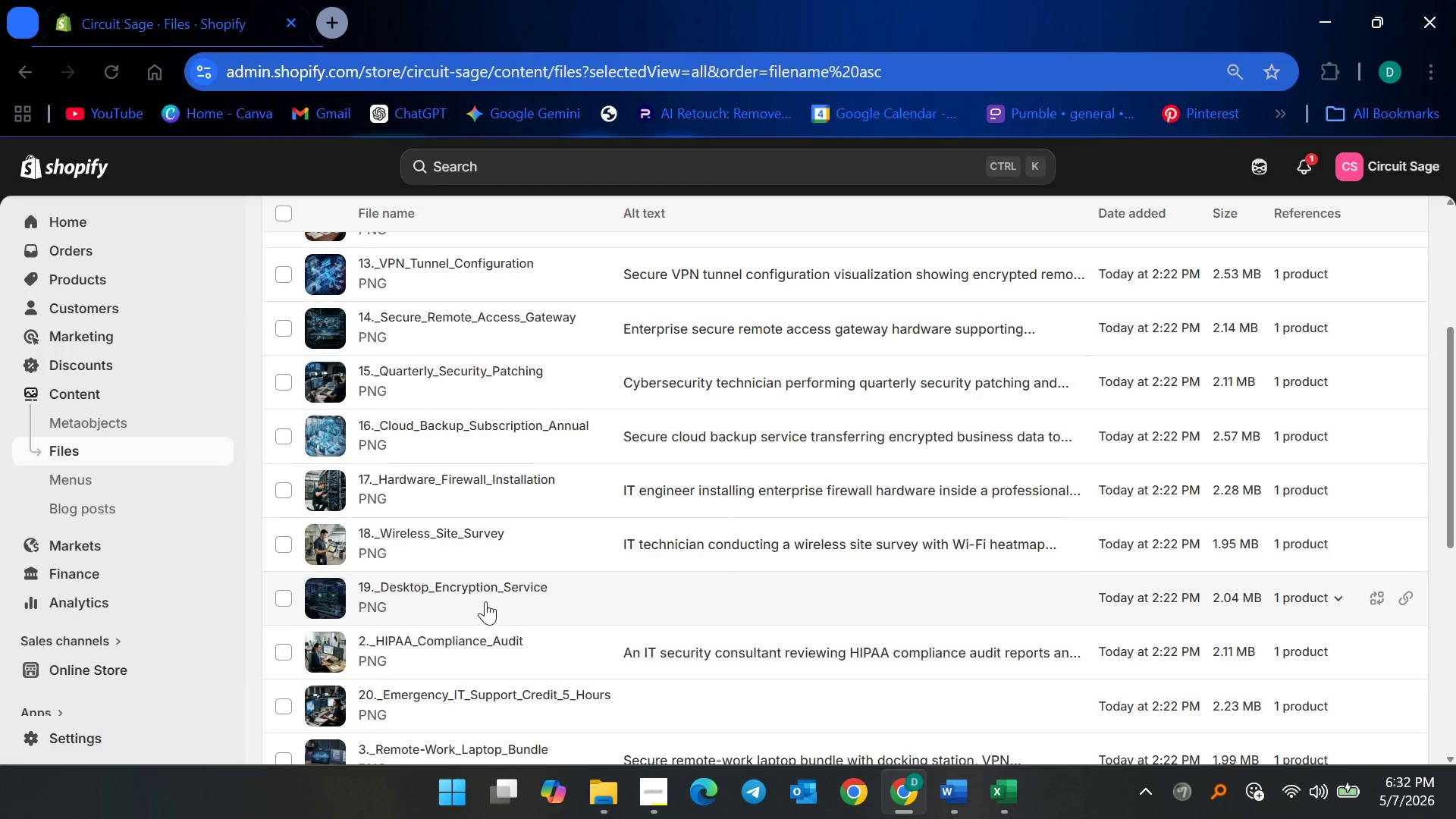 
left_click([485, 601])
 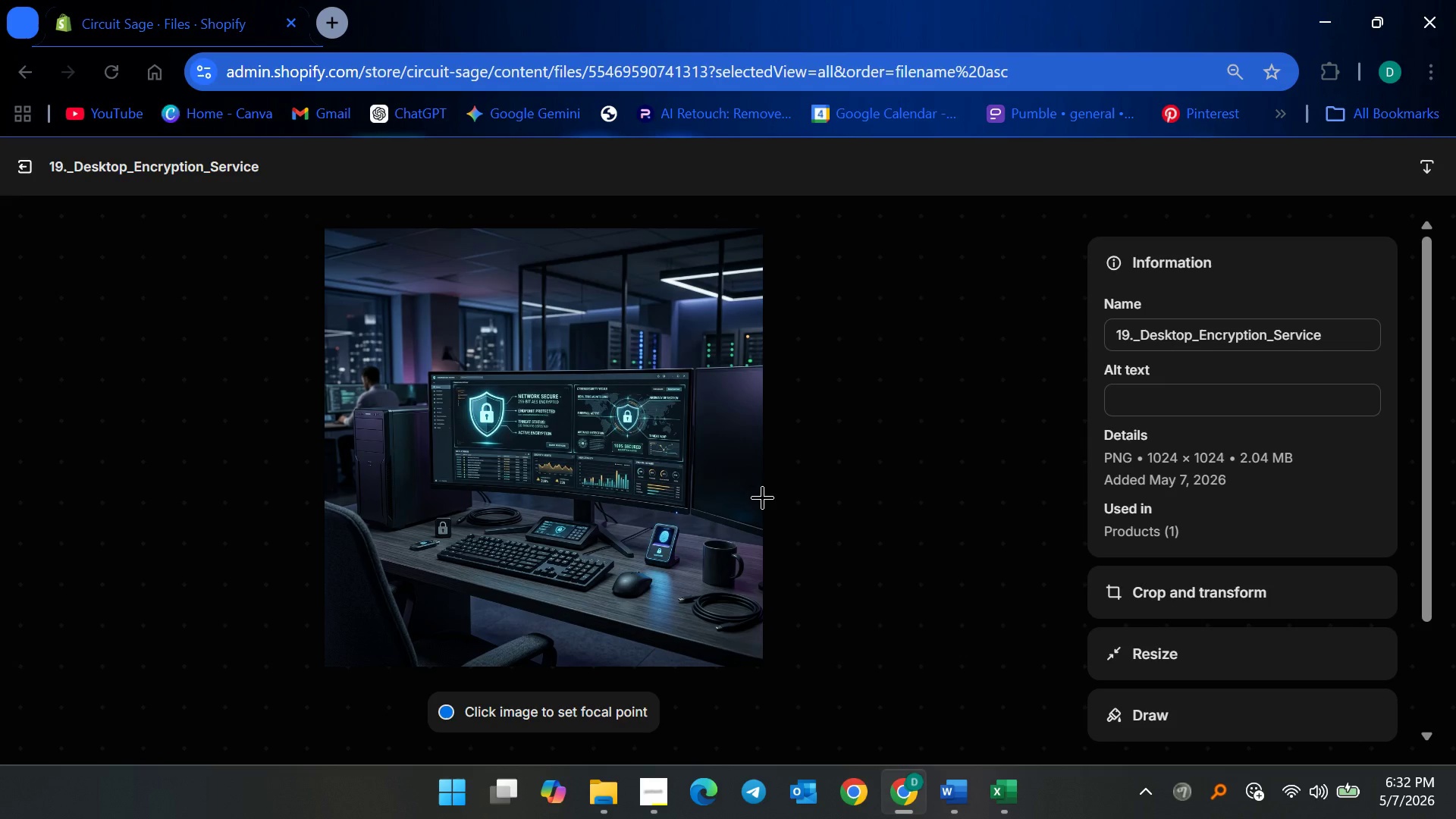 
left_click([1232, 407])
 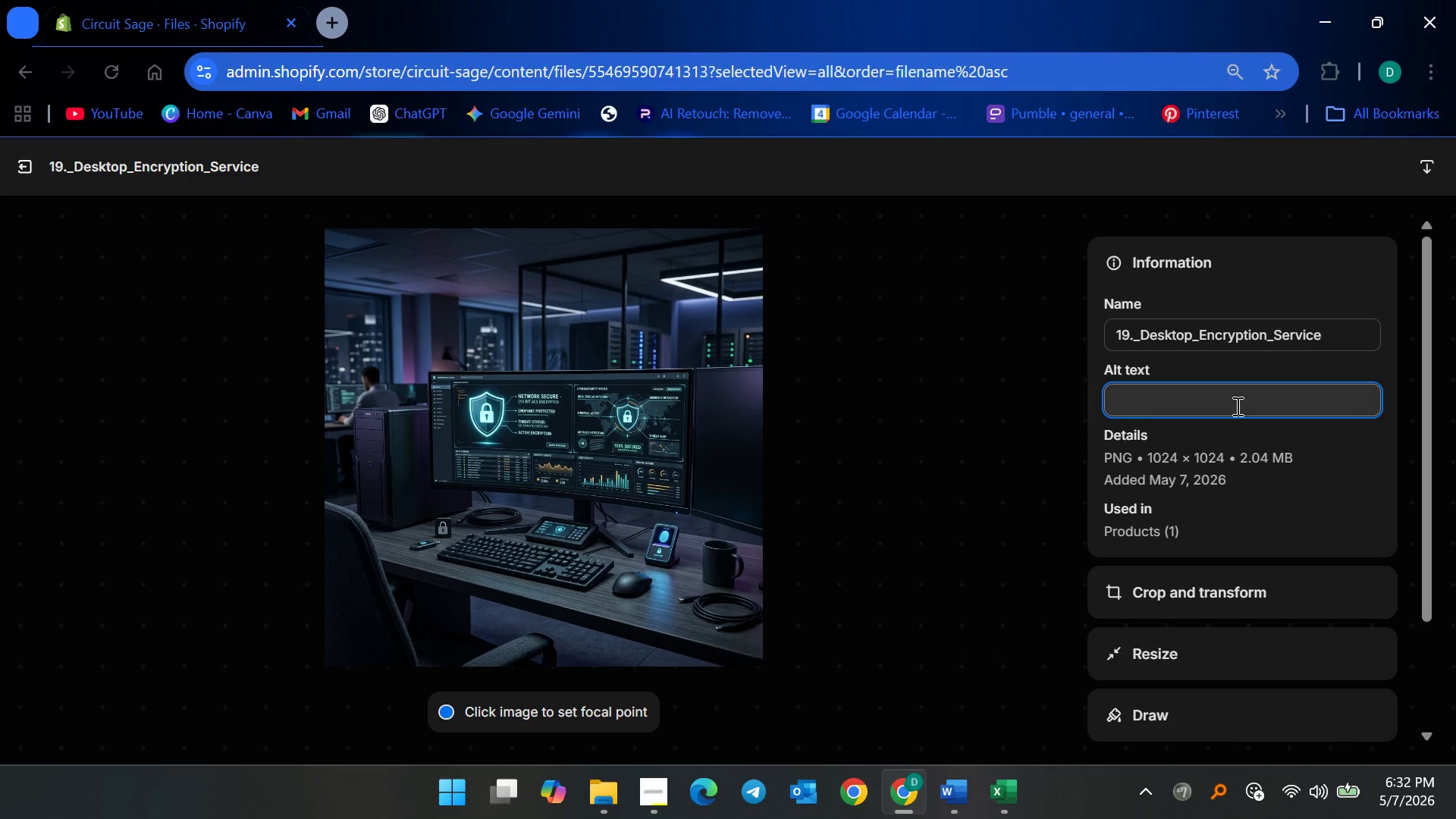 
type(Business )
 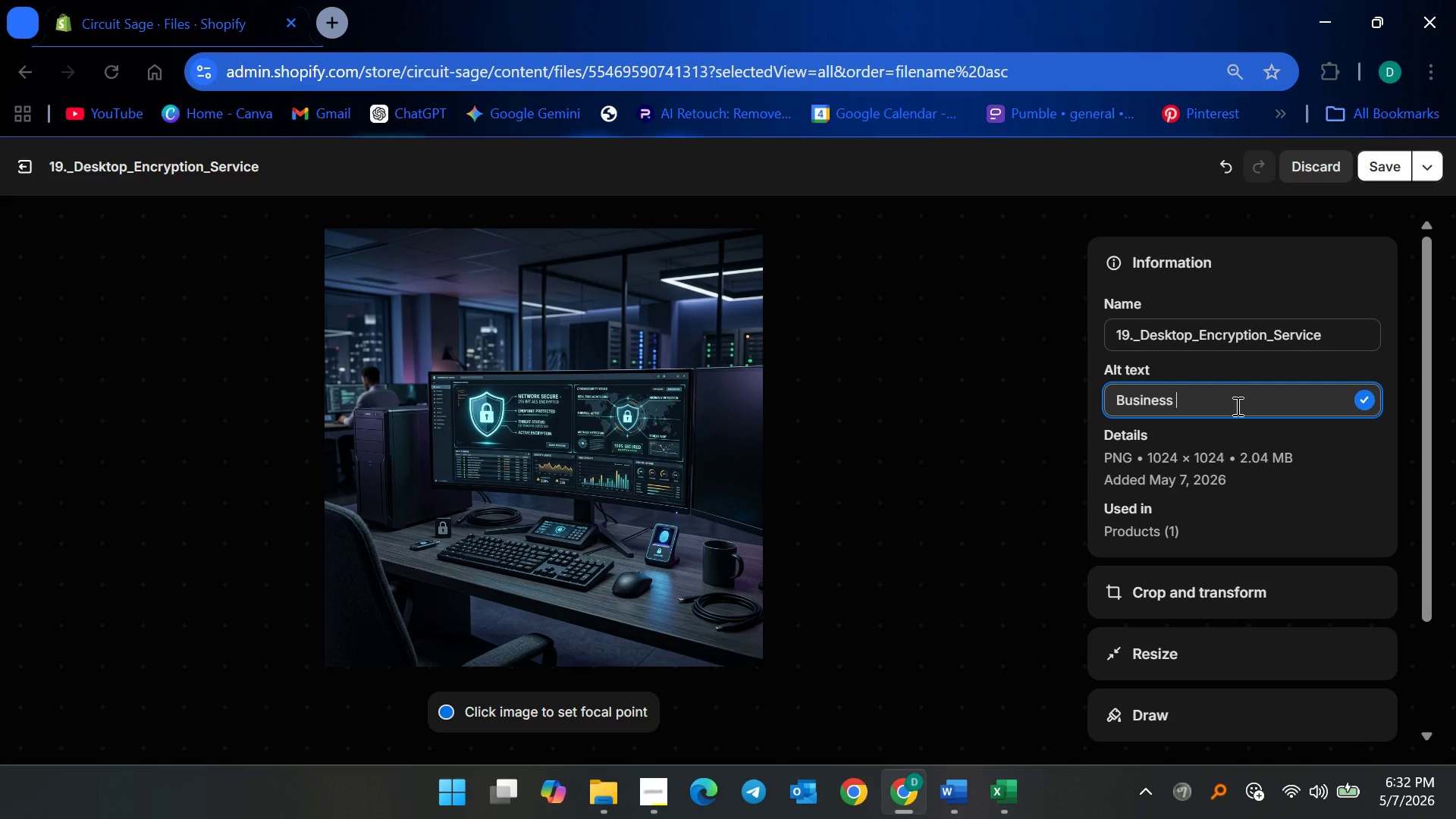 
type(desktop )
 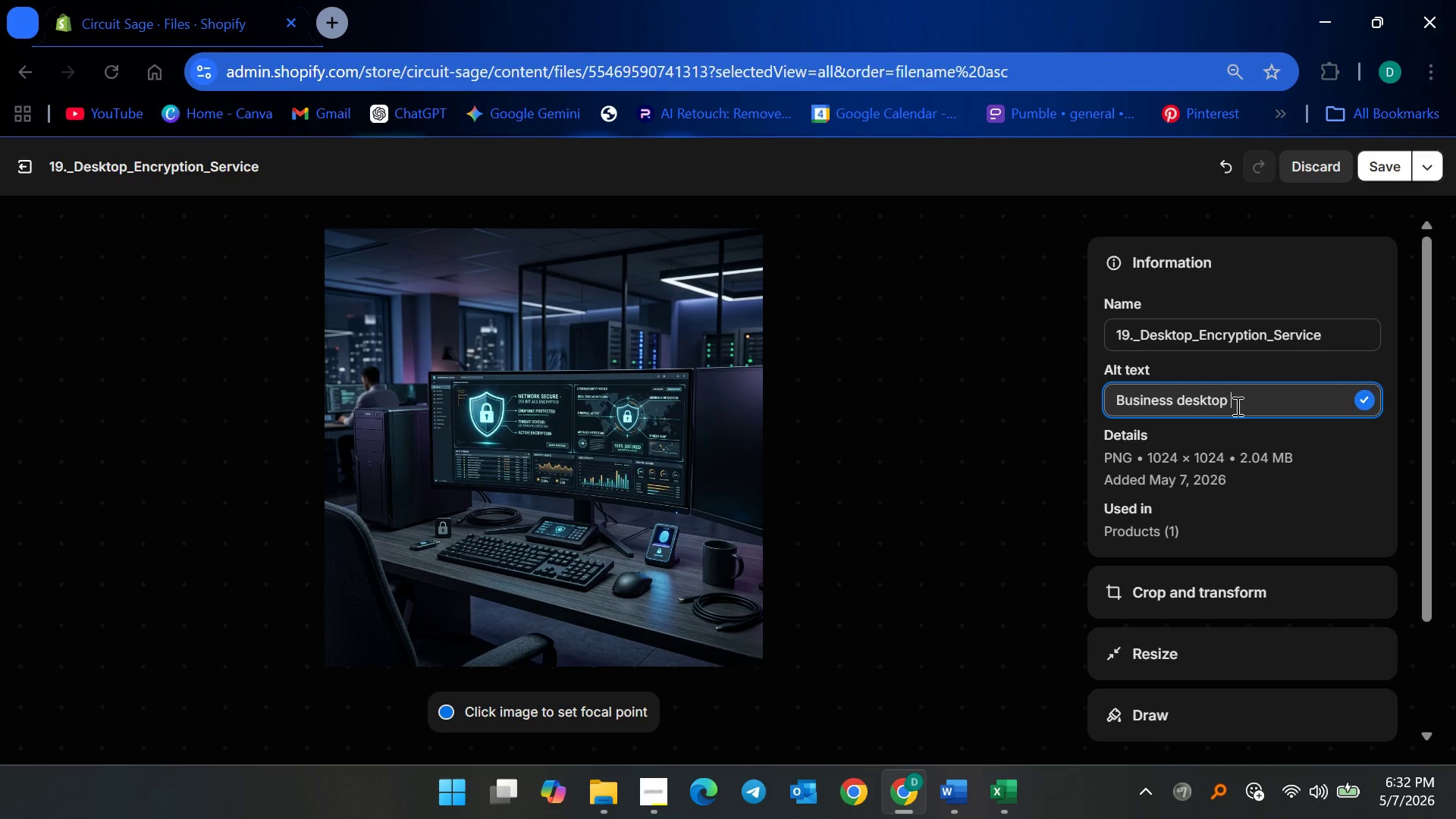 
type(workstation protected with enterprise encryption and endpoint cybersecy)
key(Backspace)
type(urity software)
 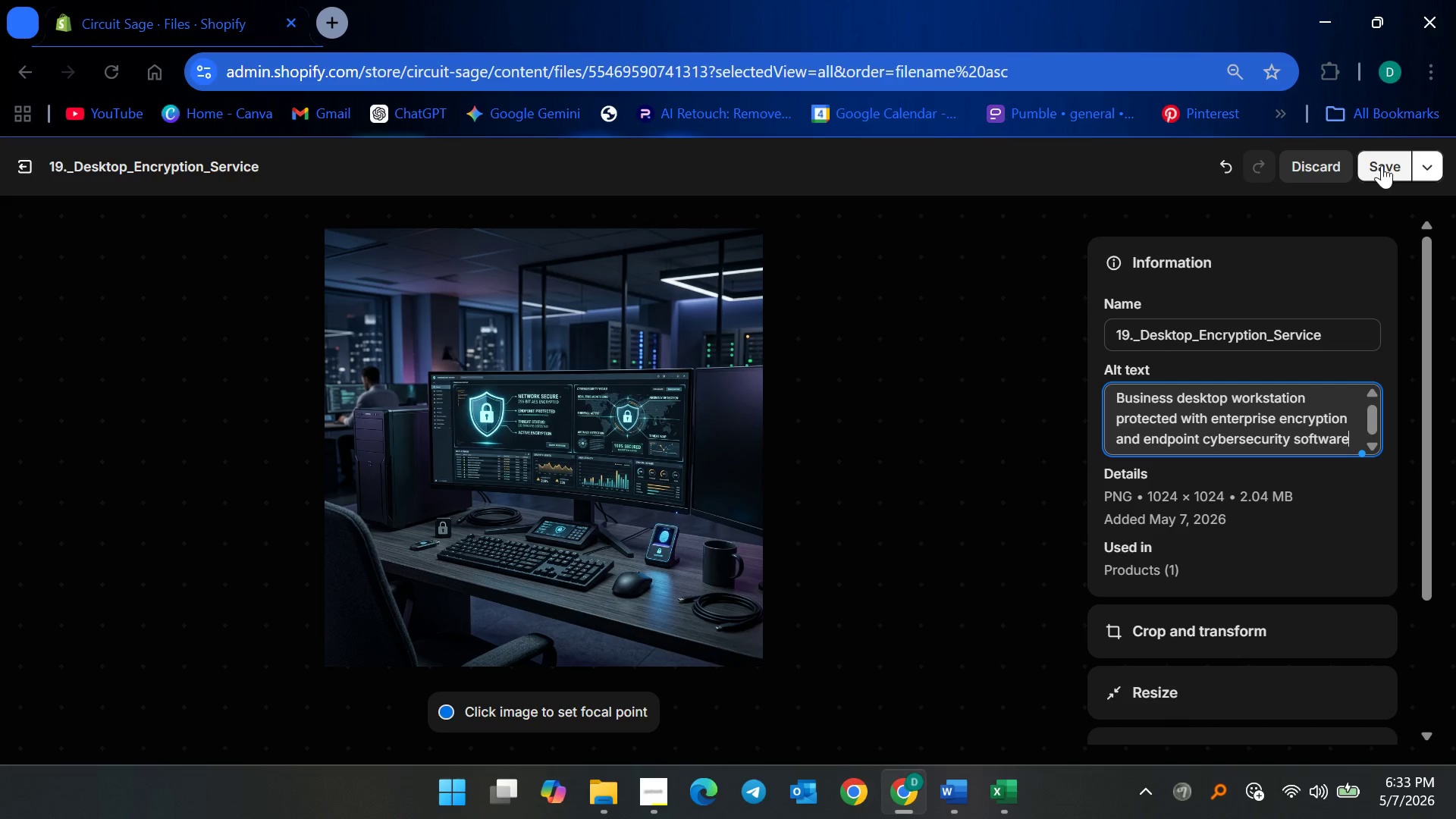 
wait(5.47)
 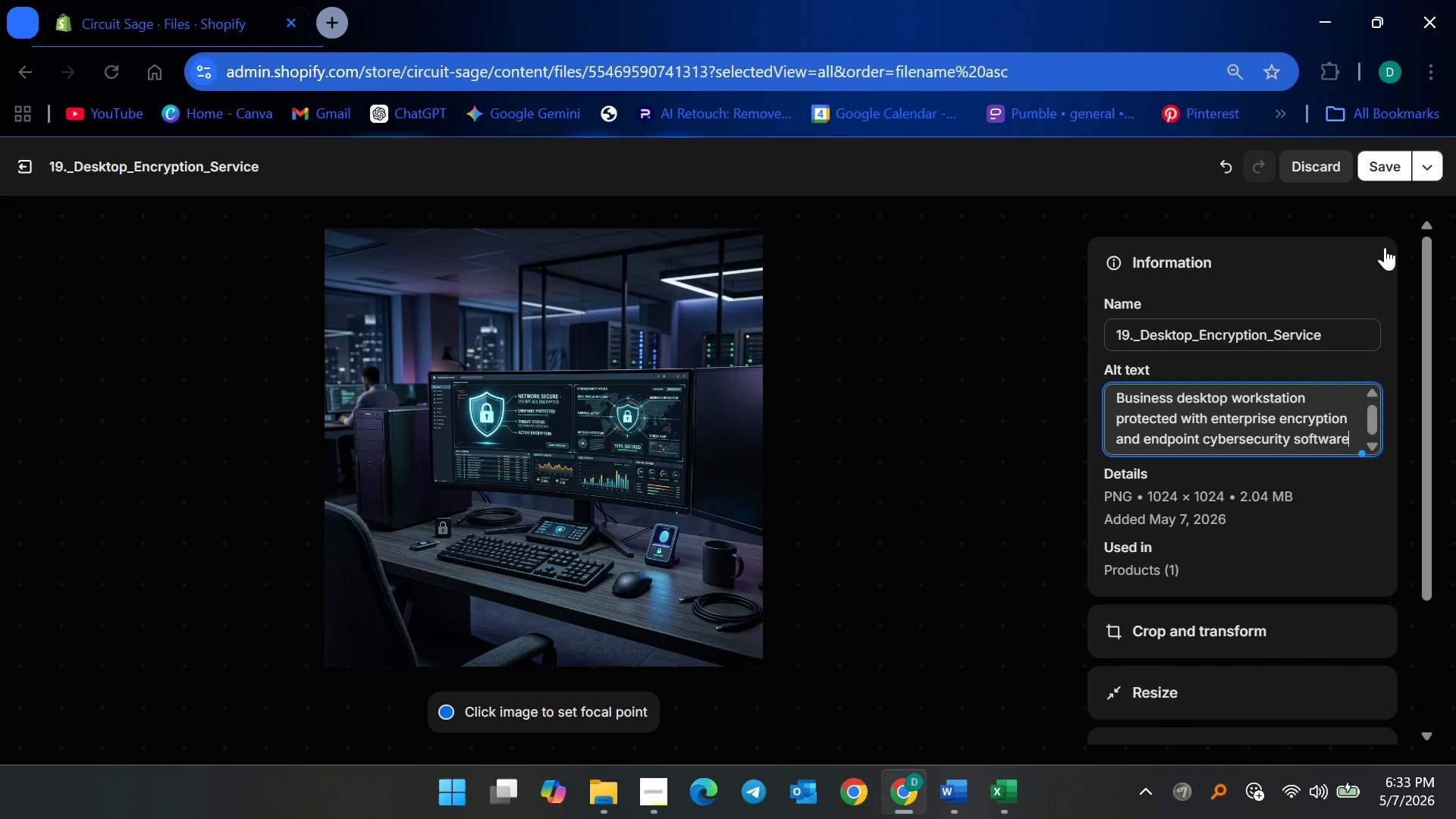 
left_click([1382, 165])
 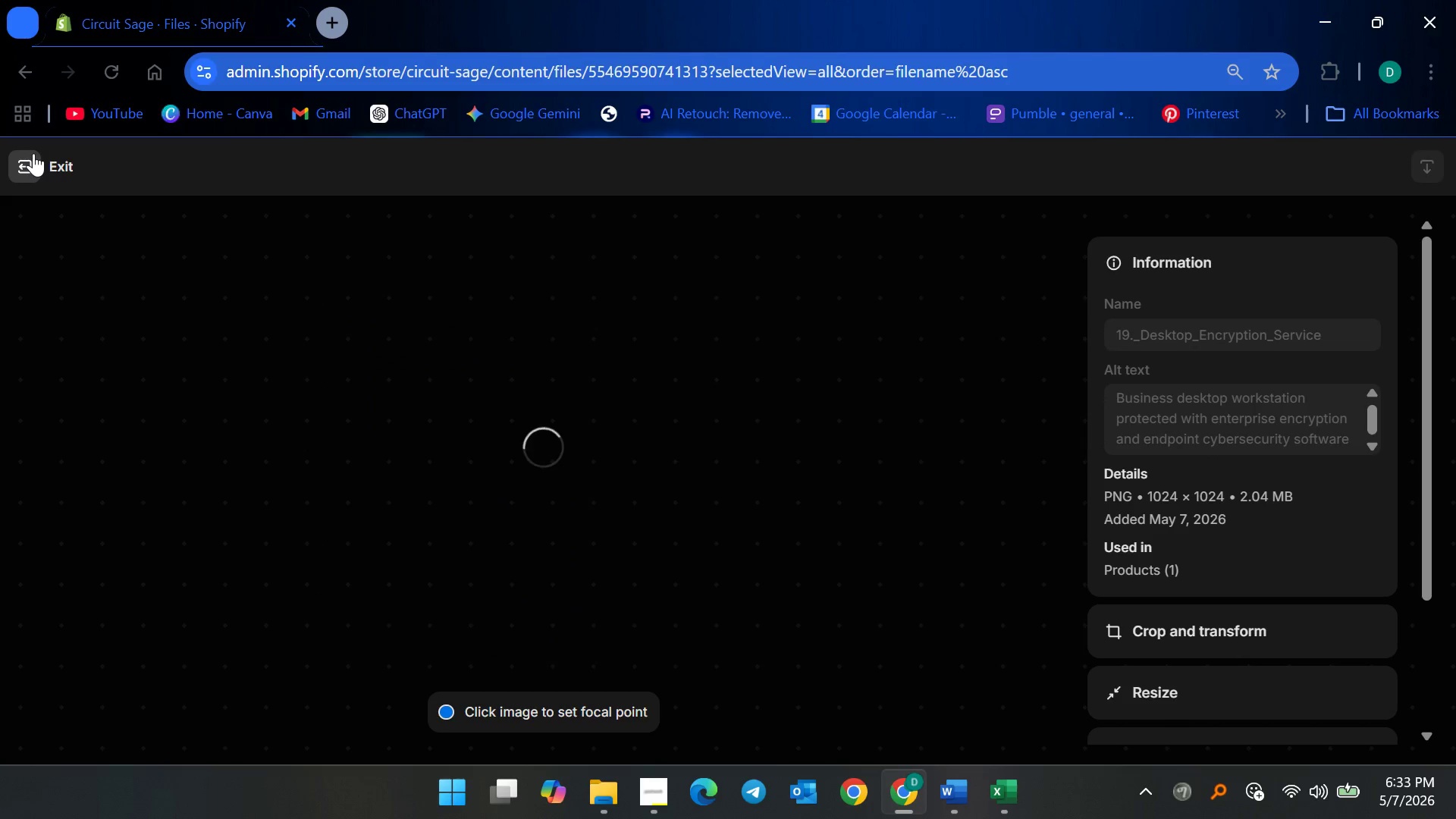 
left_click([33, 154])
 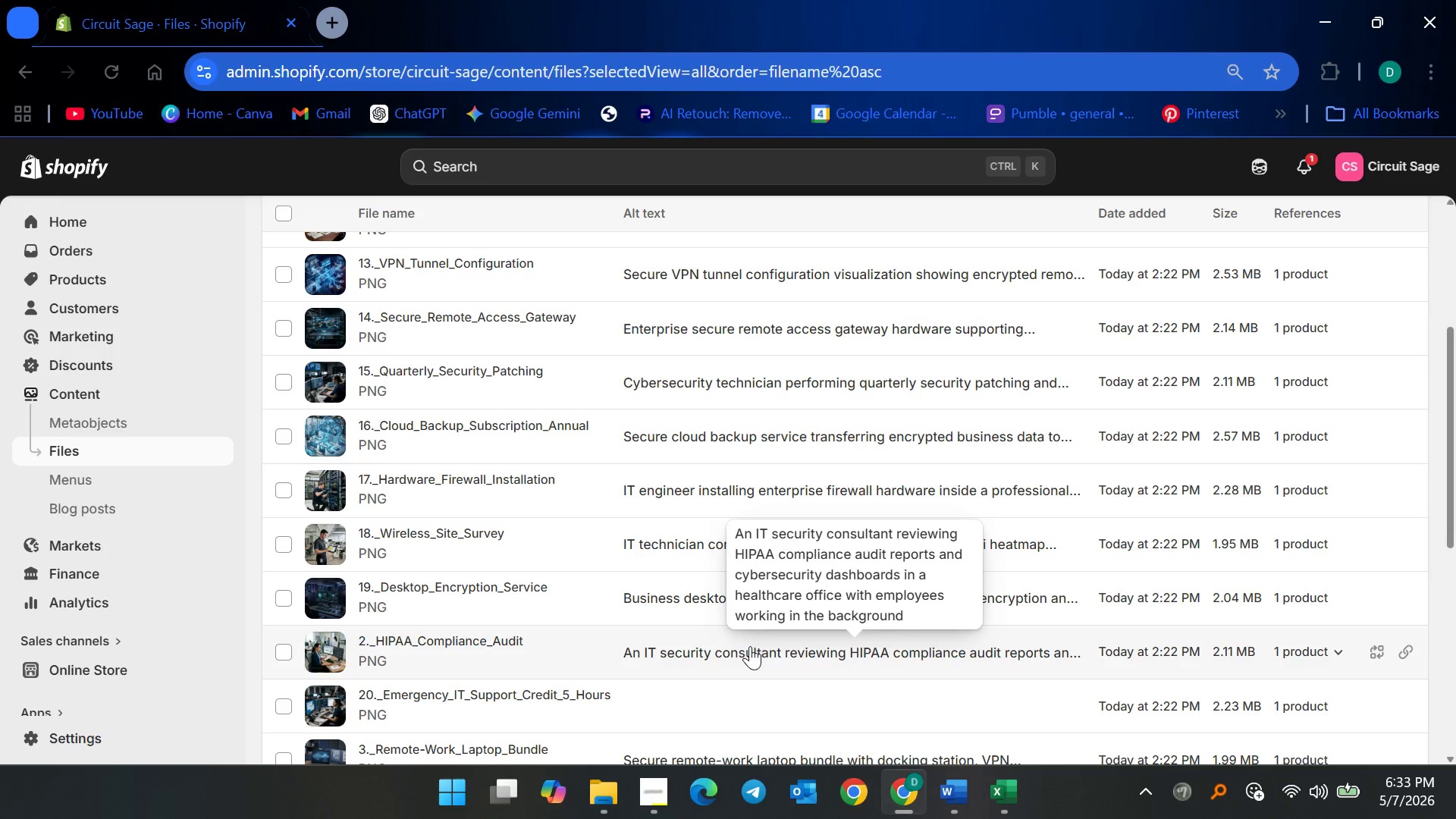 
scroll: coordinate [733, 645], scroll_direction: down, amount: 2.0
 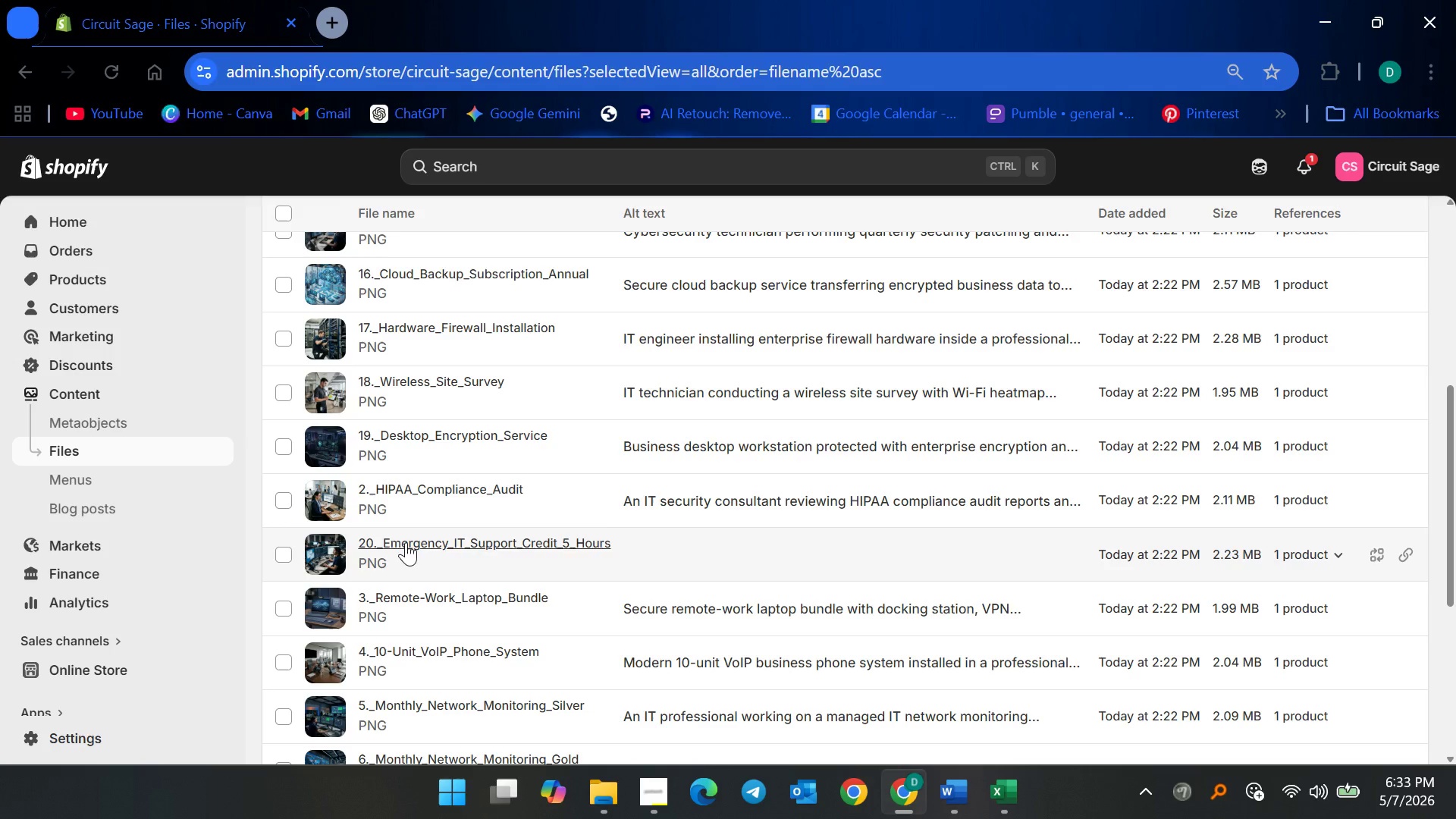 
left_click([406, 542])
 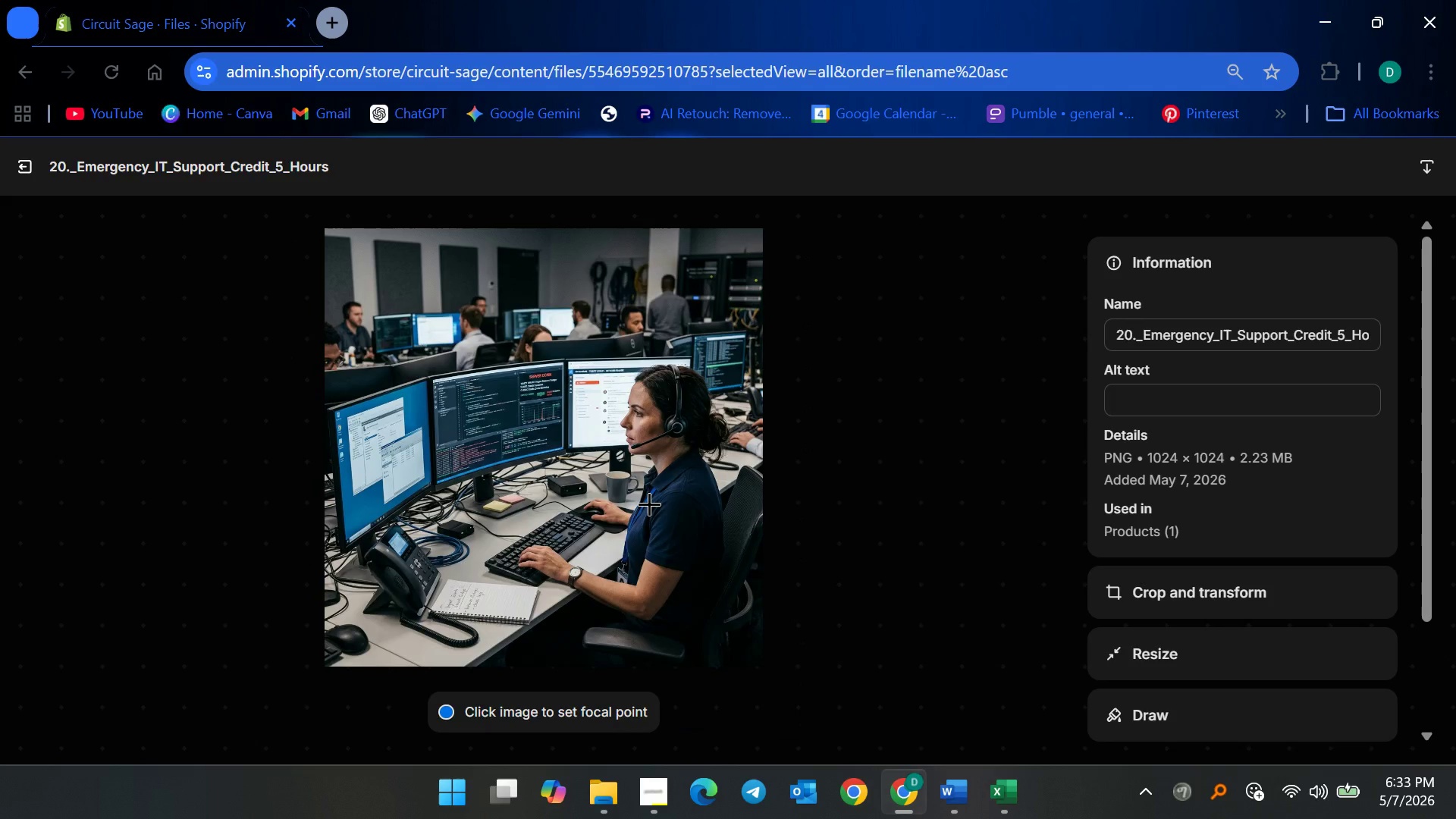 
left_click([1185, 406])
 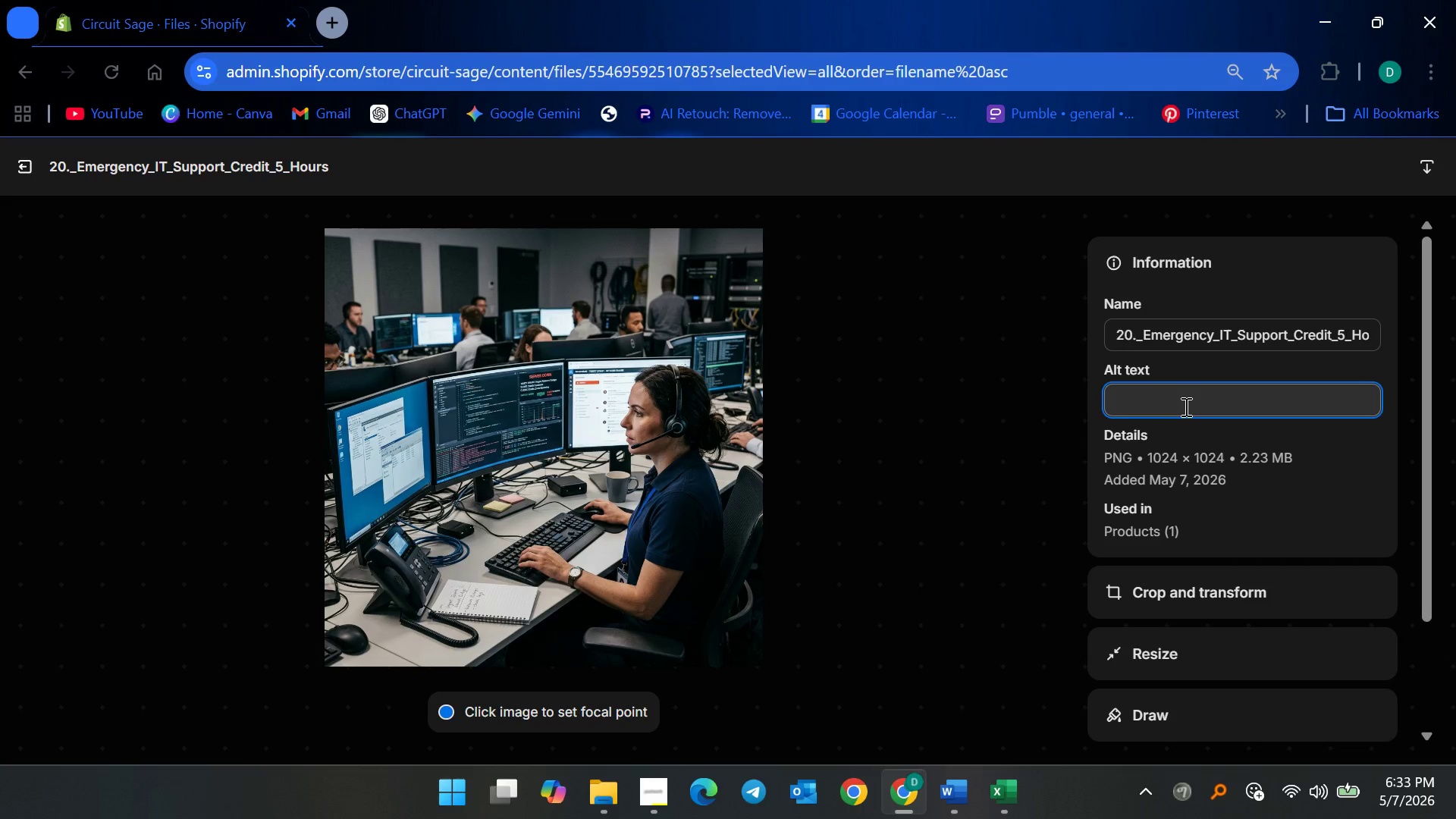 
type(Professional emergenv)
key(Backspace)
type(cy IT support specialist troubleshooting )
 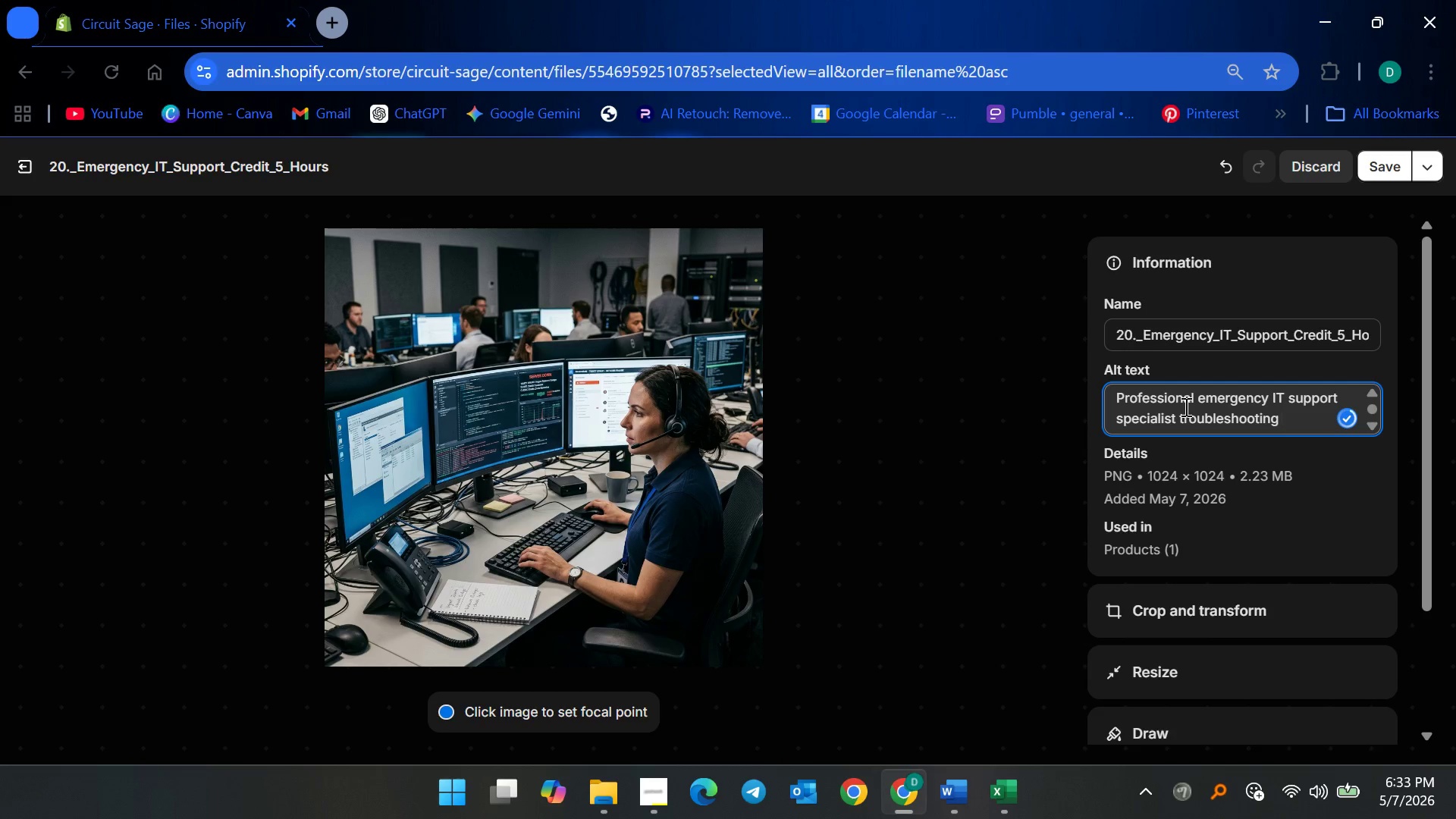 
type(enterprise systems )
 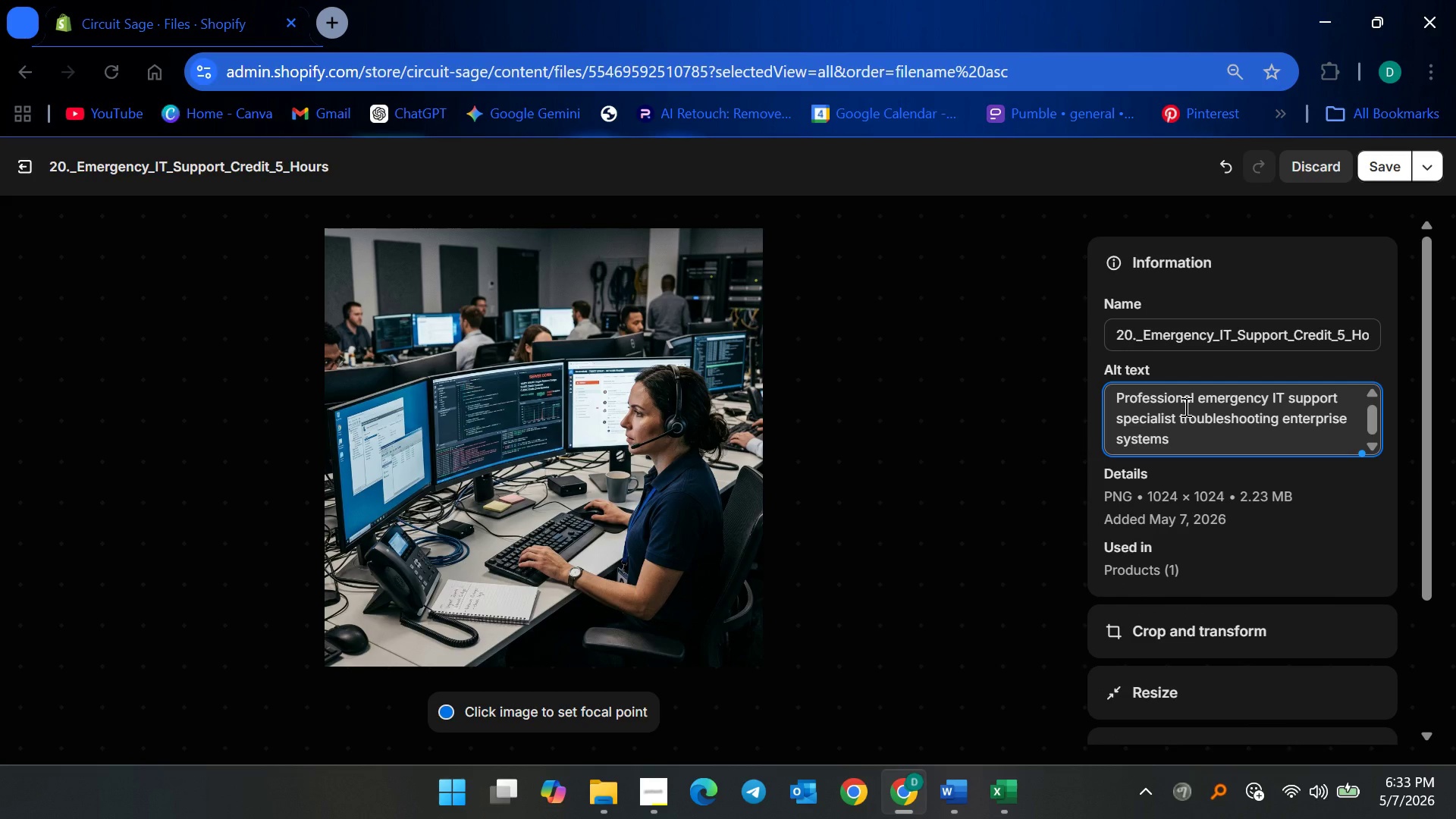 
type(in a manged helpdesk environment)
 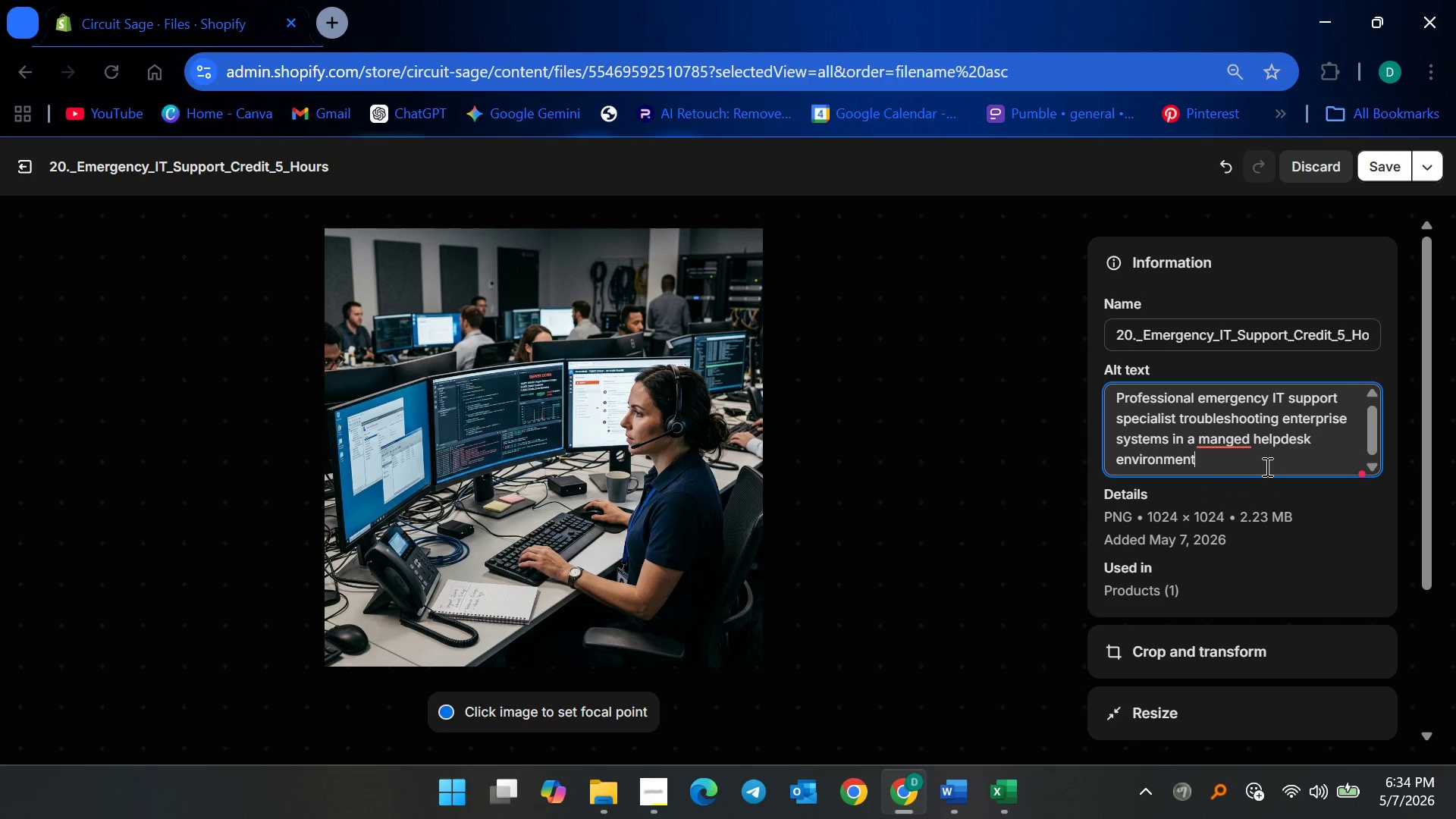 
left_click([1232, 442])
 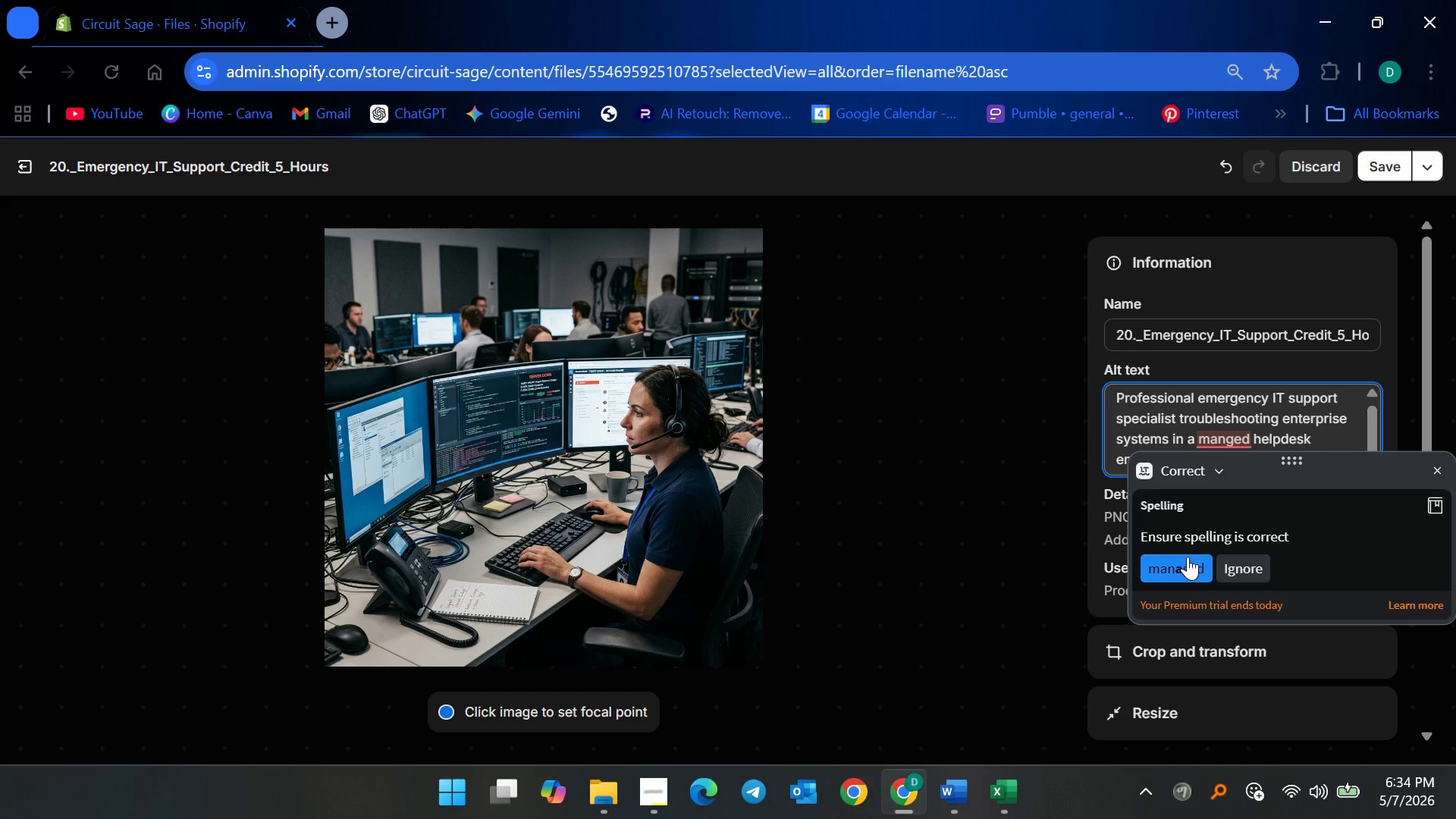 
left_click([1188, 557])
 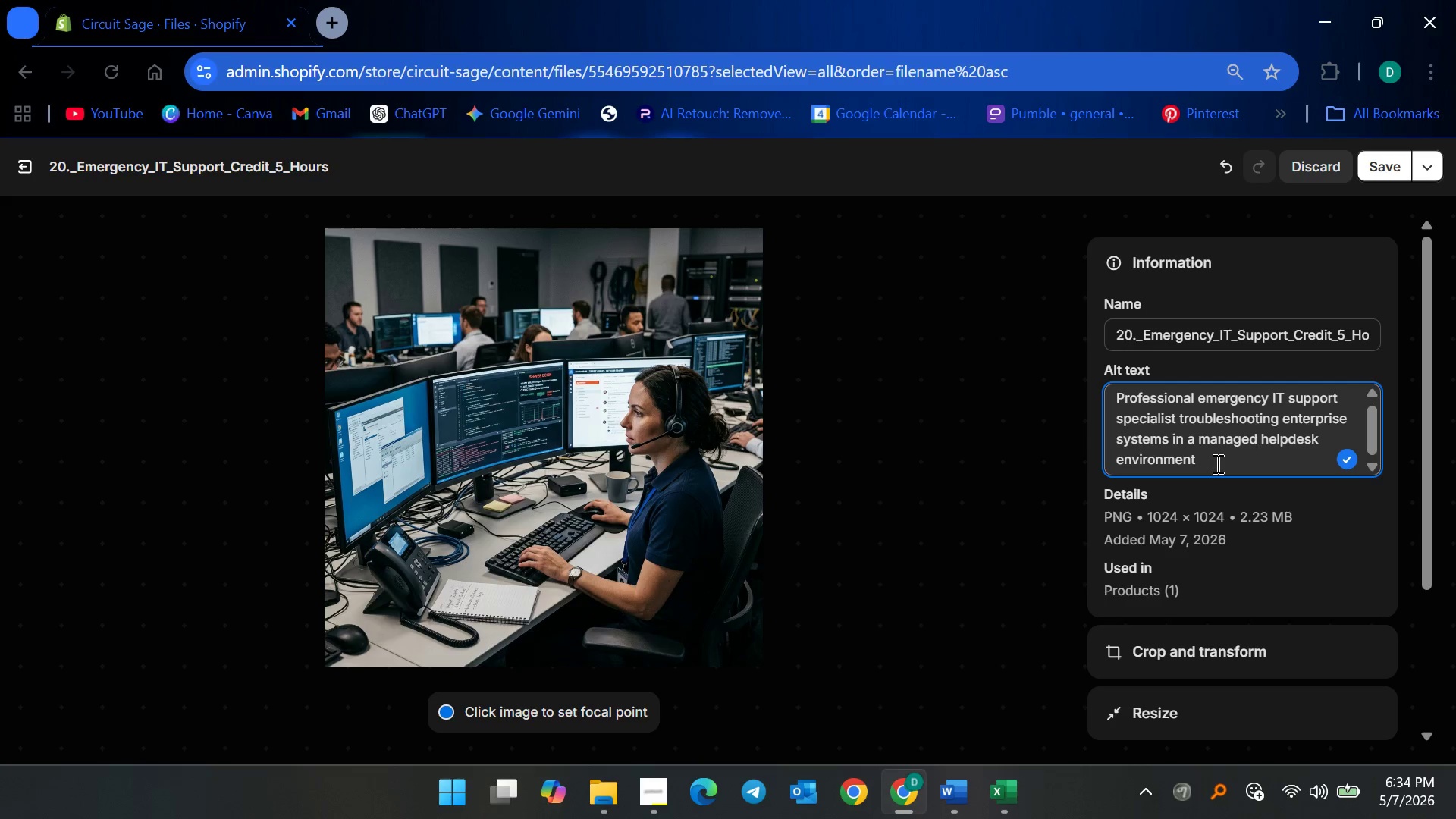 
wait(10.36)
 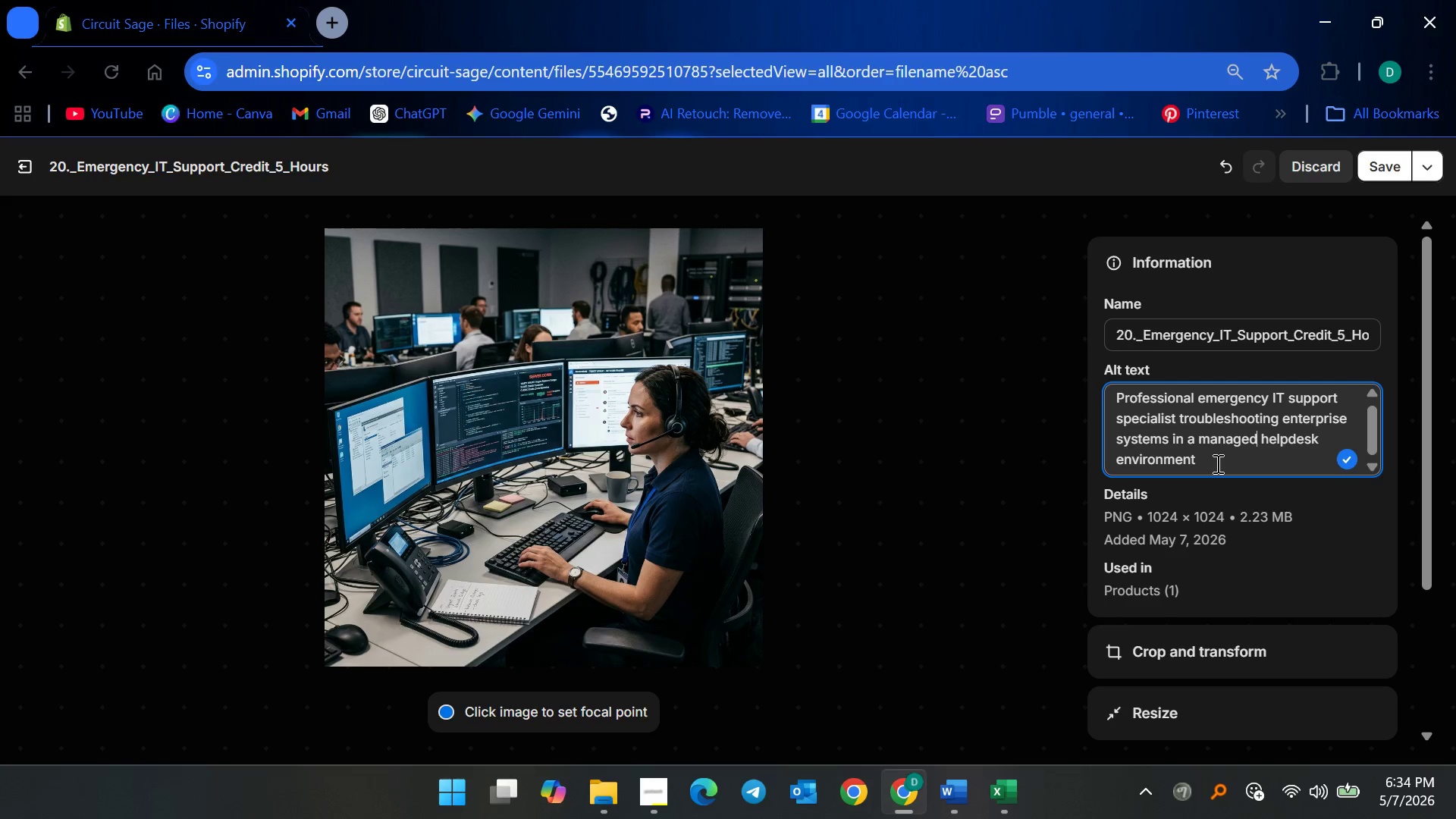 
left_click([1376, 166])
 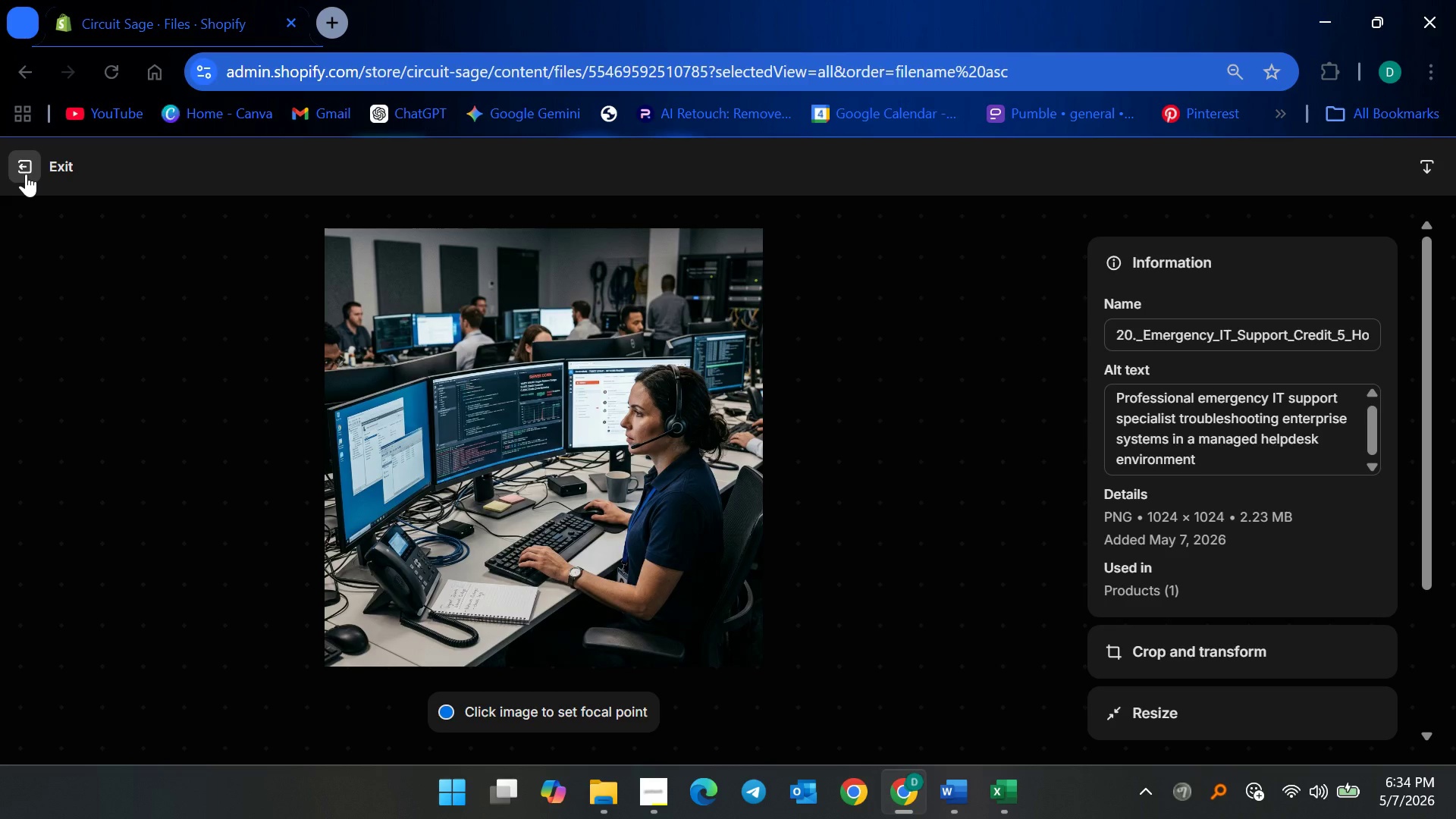 
left_click([26, 174])
 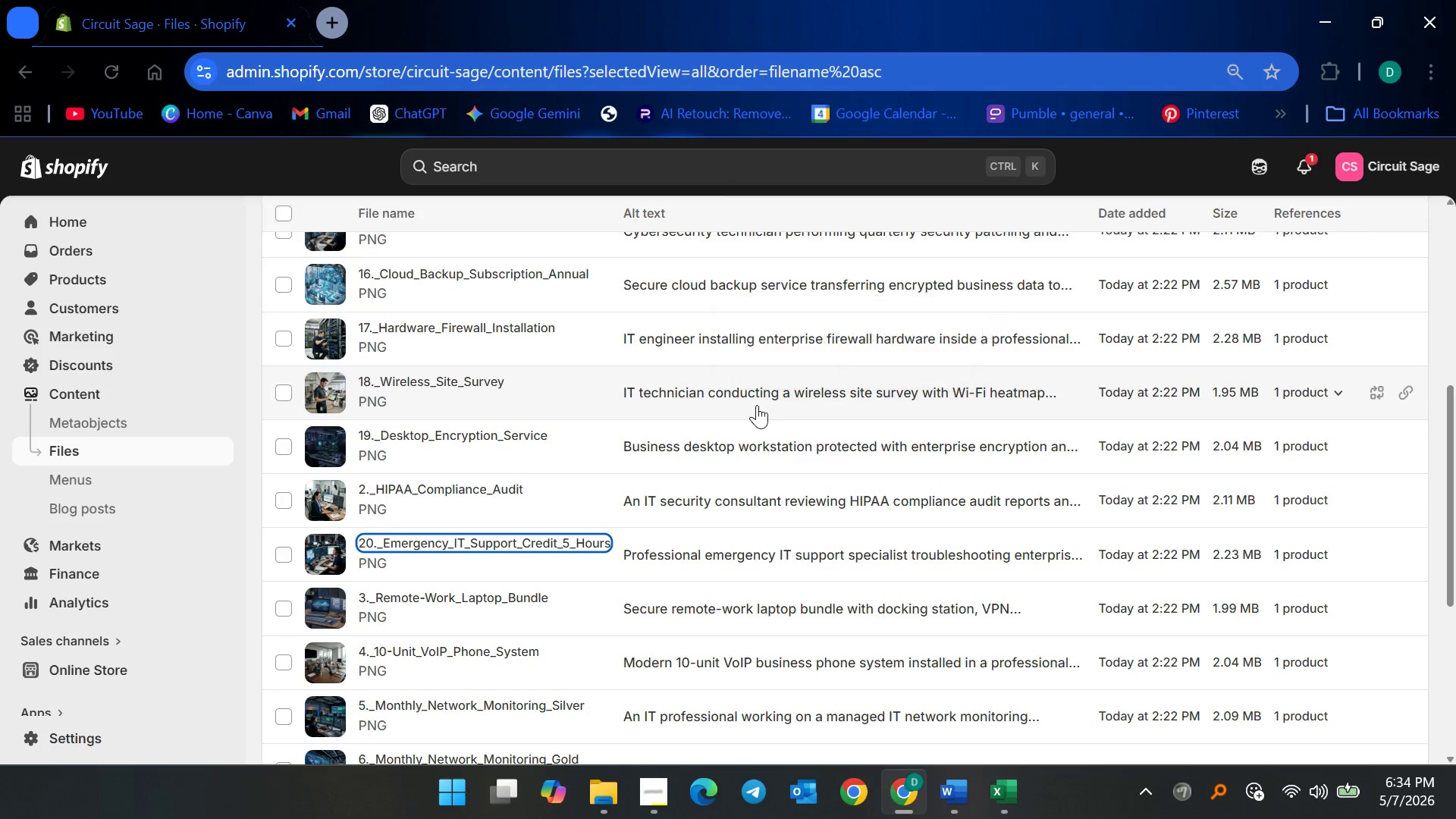 
scroll: coordinate [737, 445], scroll_direction: up, amount: 9.0
 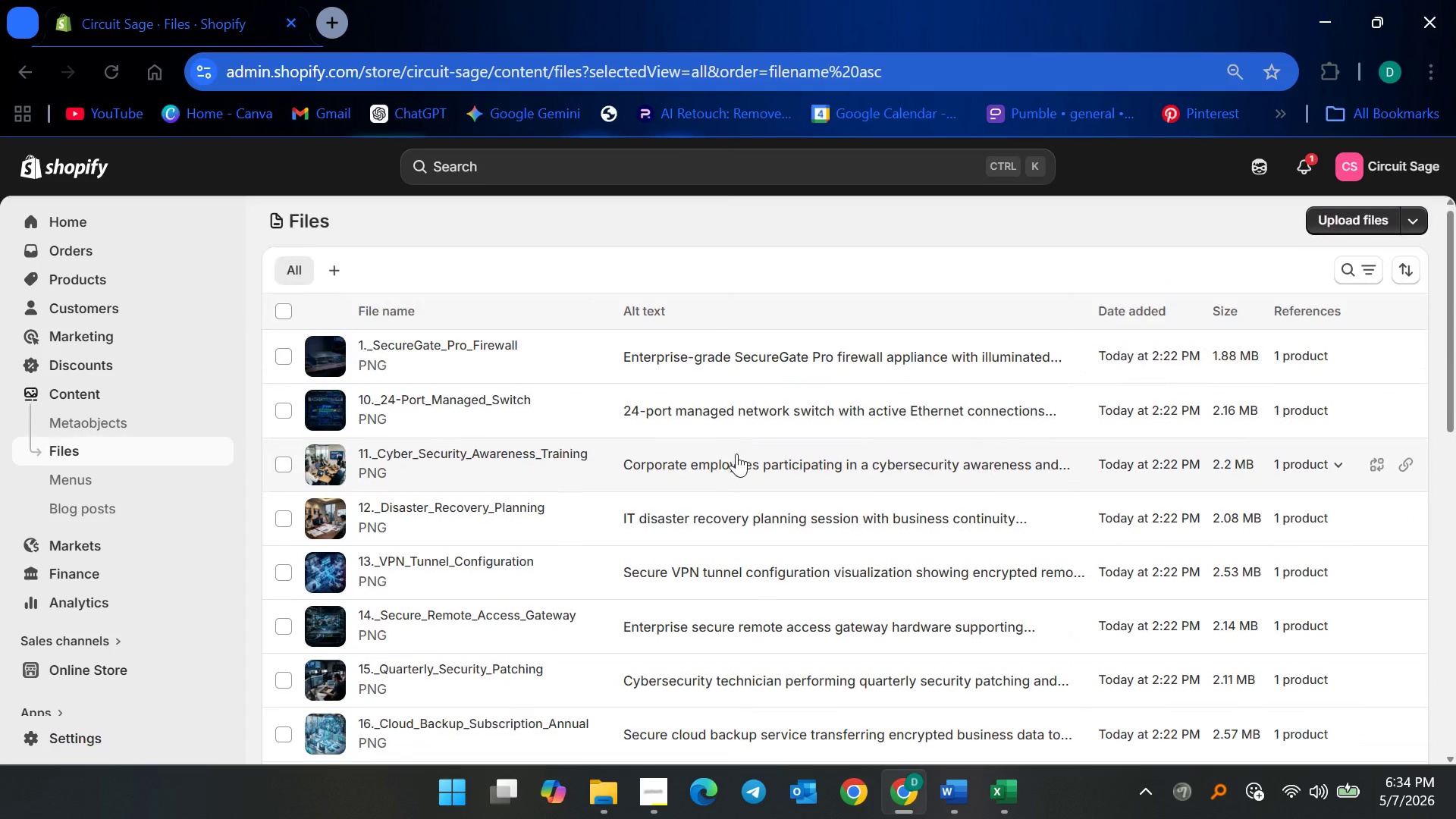 
scroll: coordinate [757, 446], scroll_direction: down, amount: 14.0
 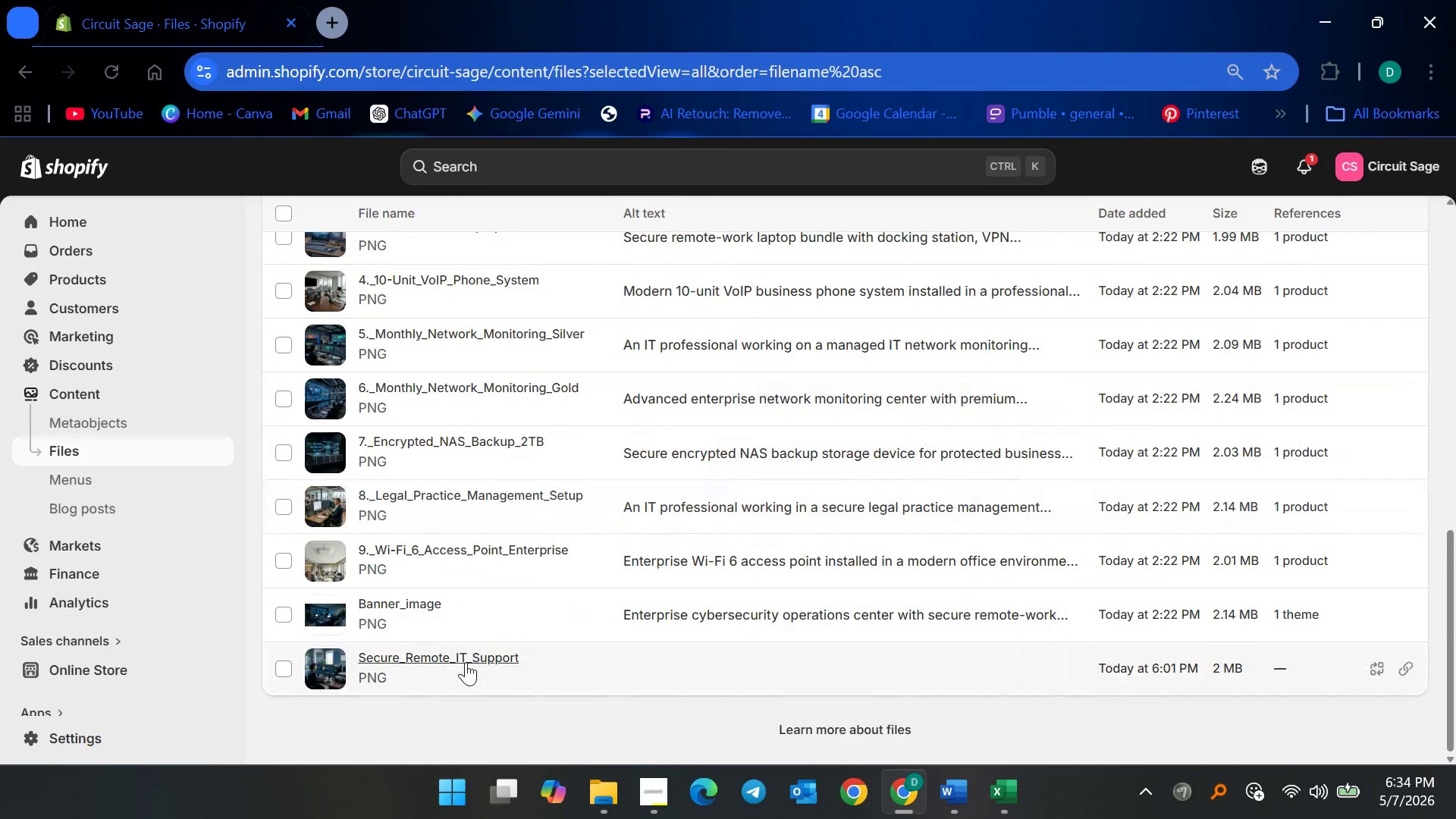 
left_click([466, 662])
 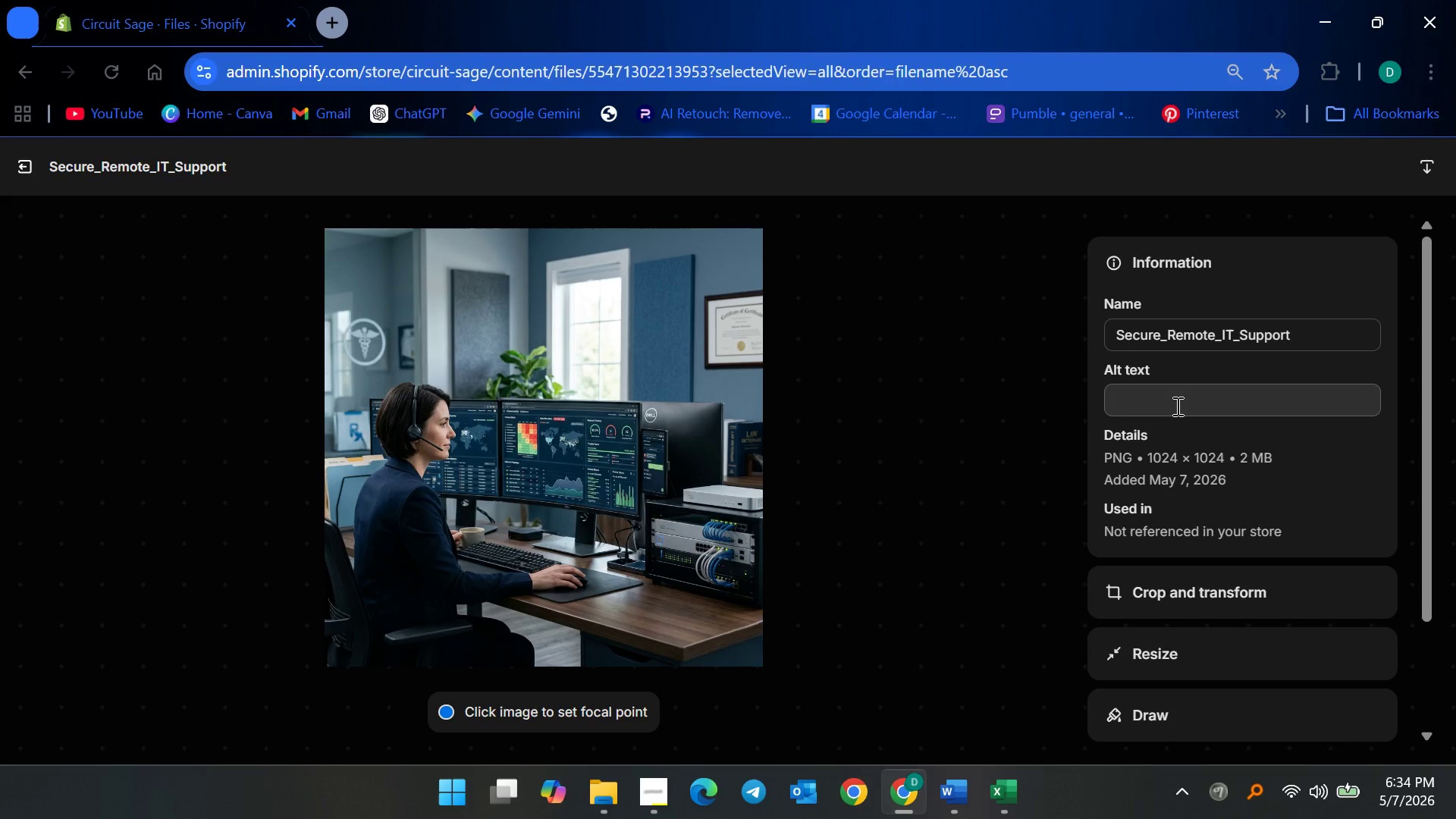 
wait(35.62)
 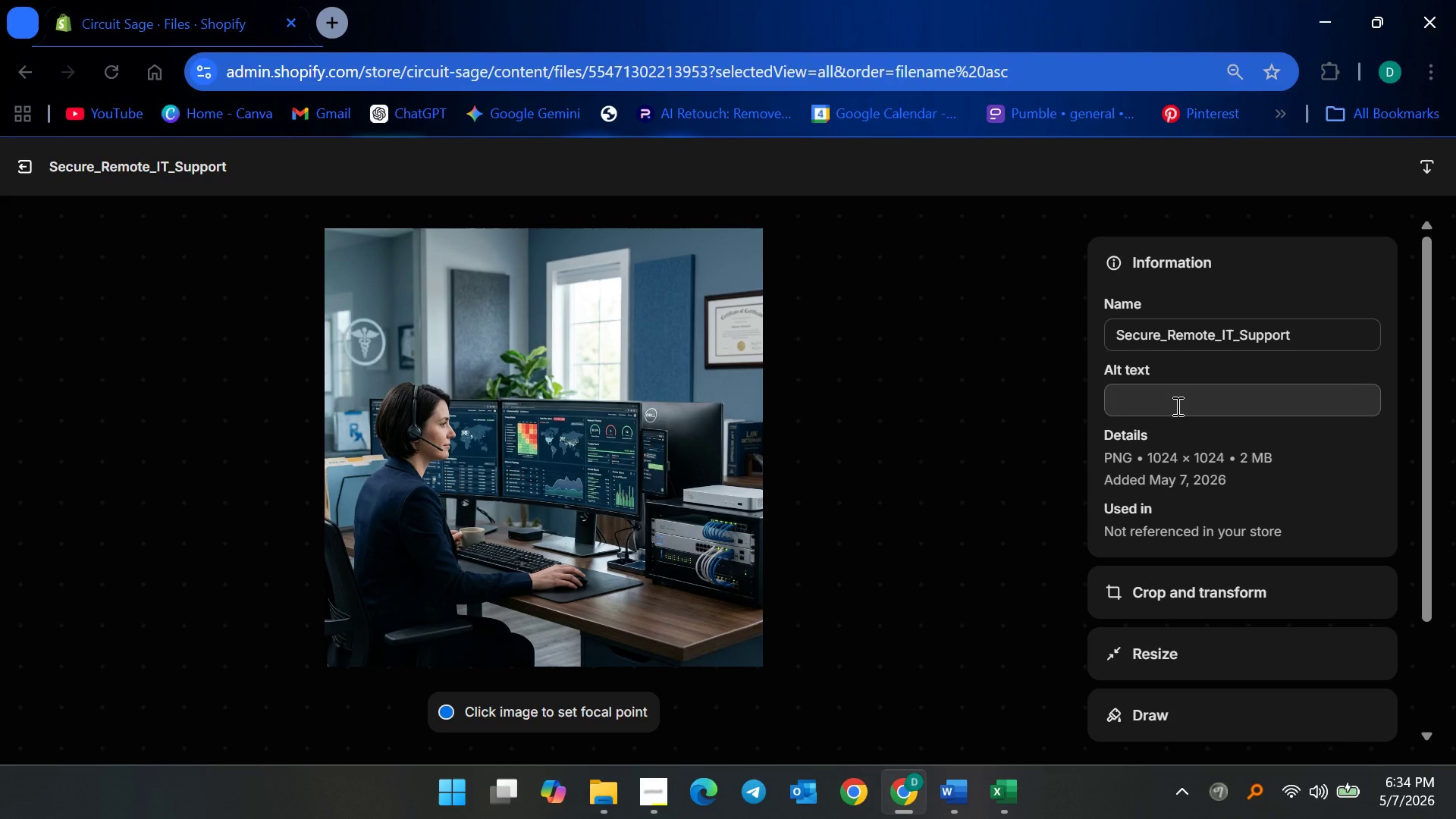 
left_click([1176, 406])
 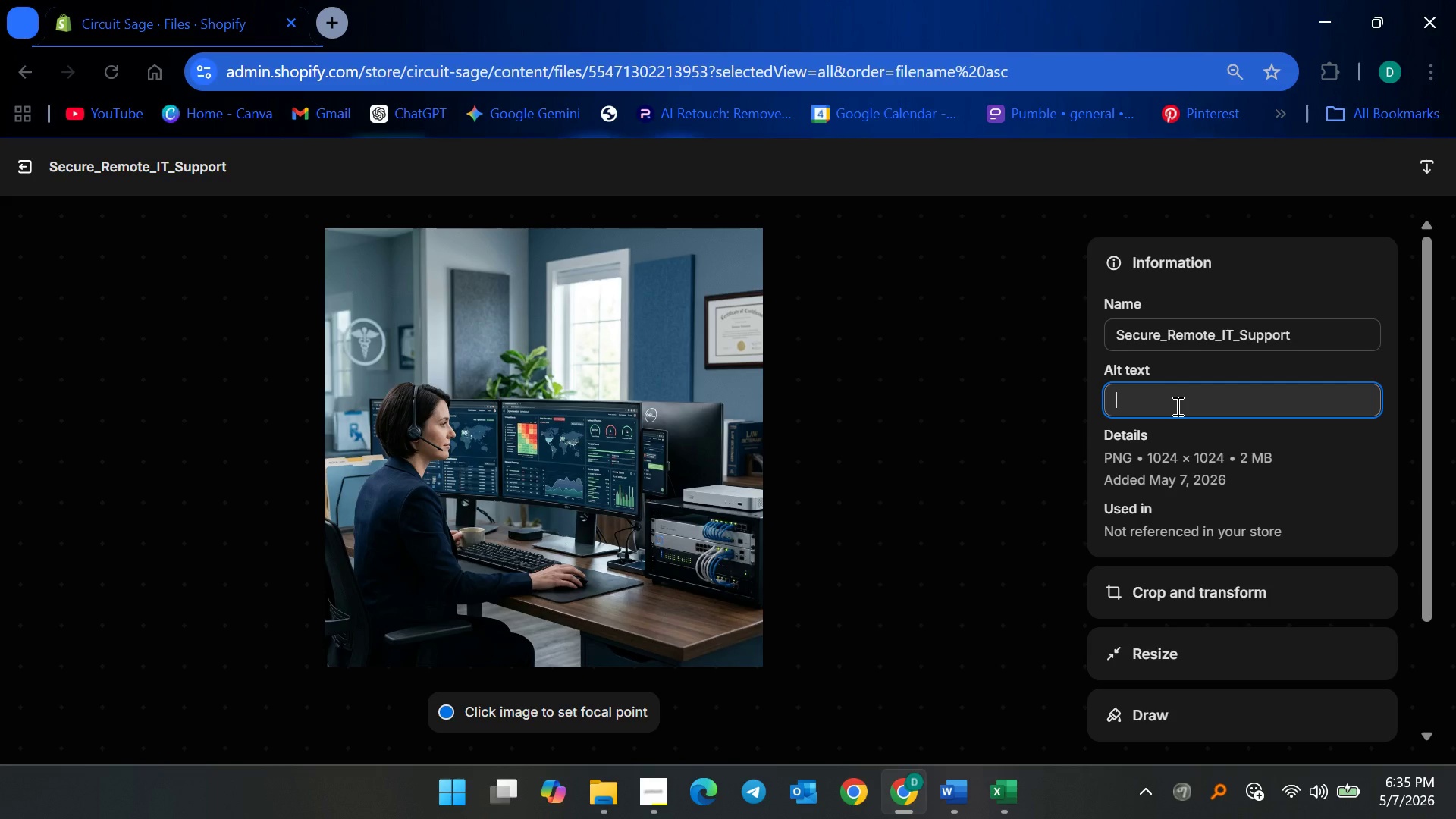 
wait(31.67)
 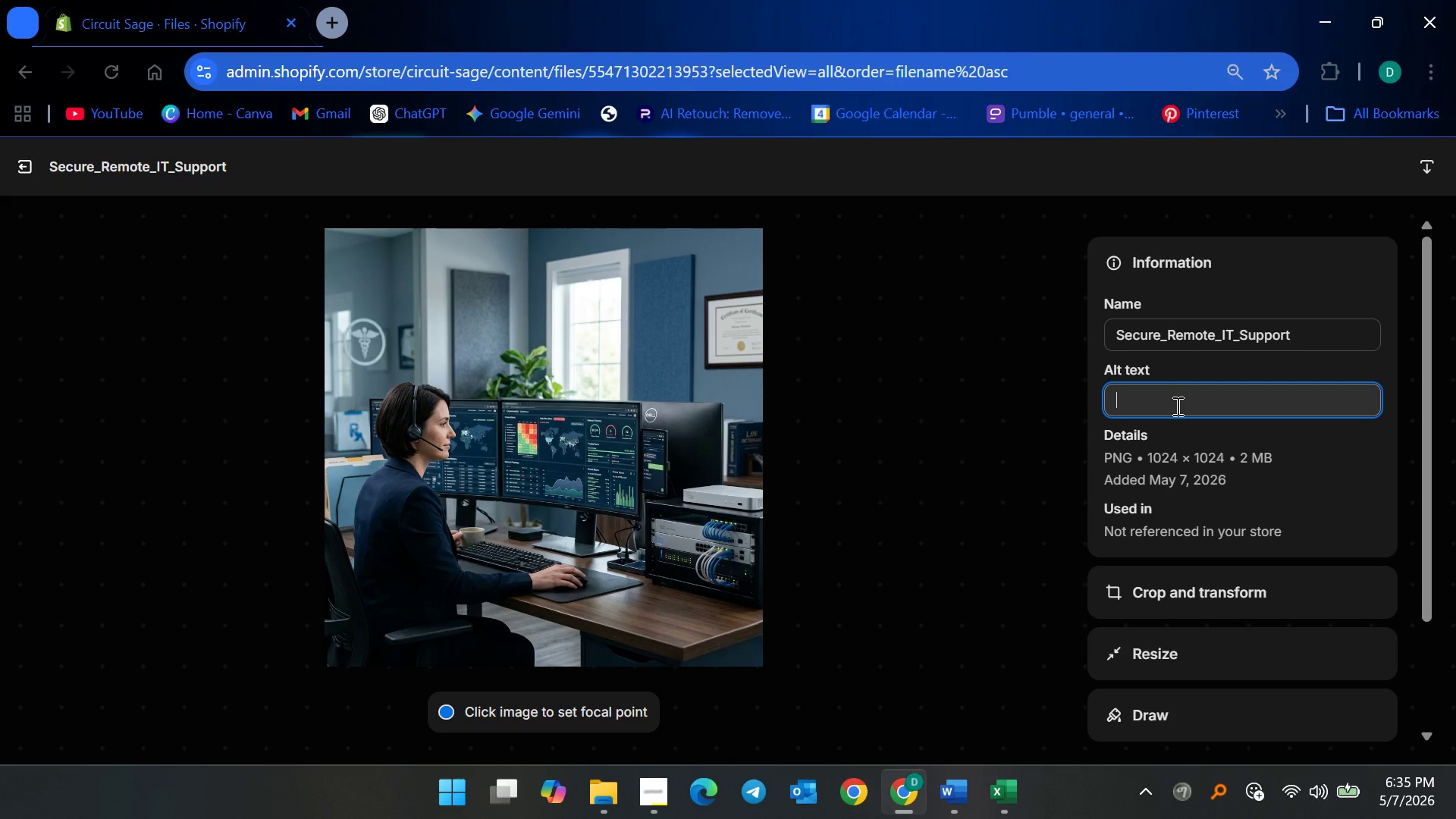 
double_click([1178, 402])
 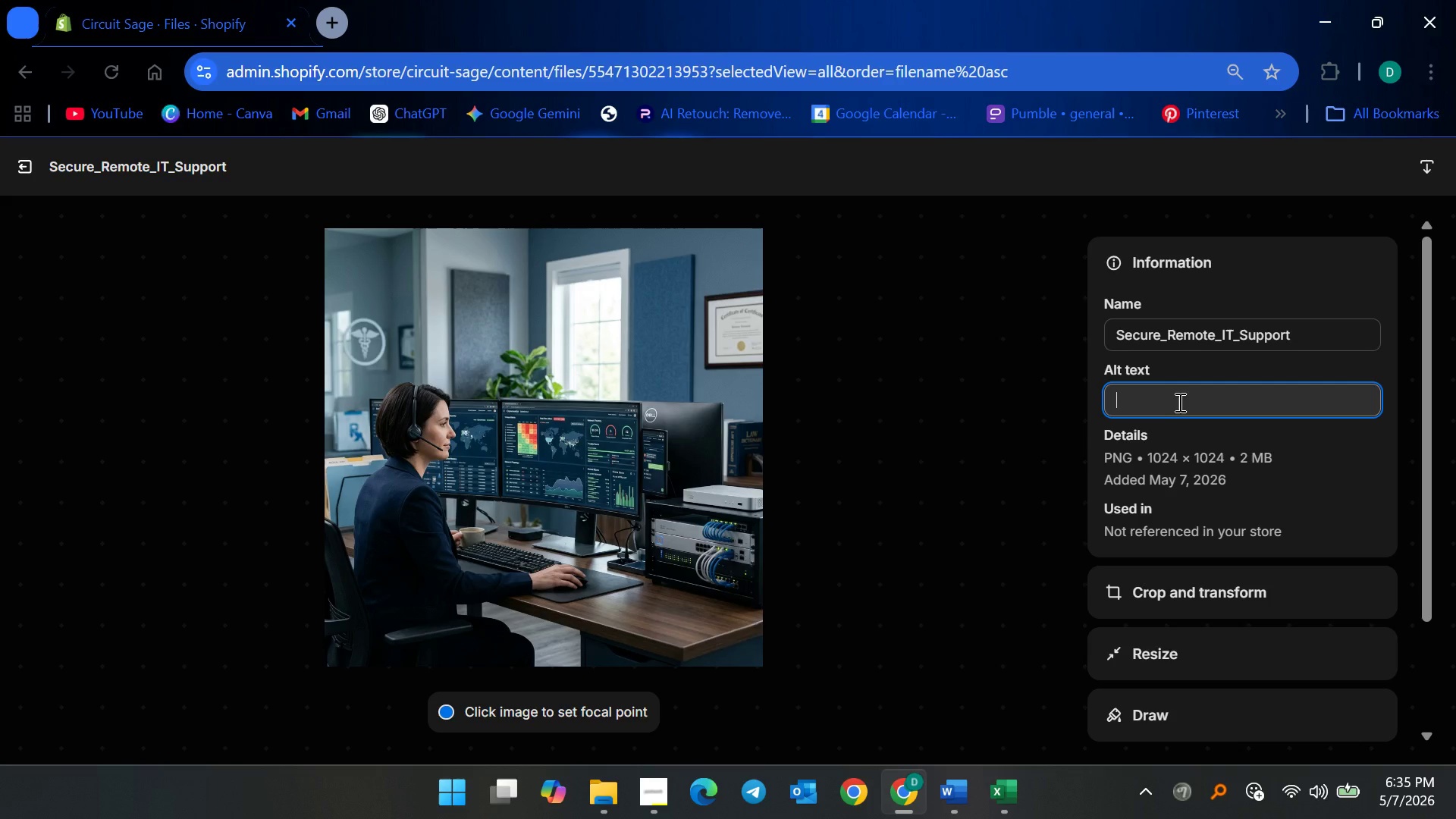 
wait(5.98)
 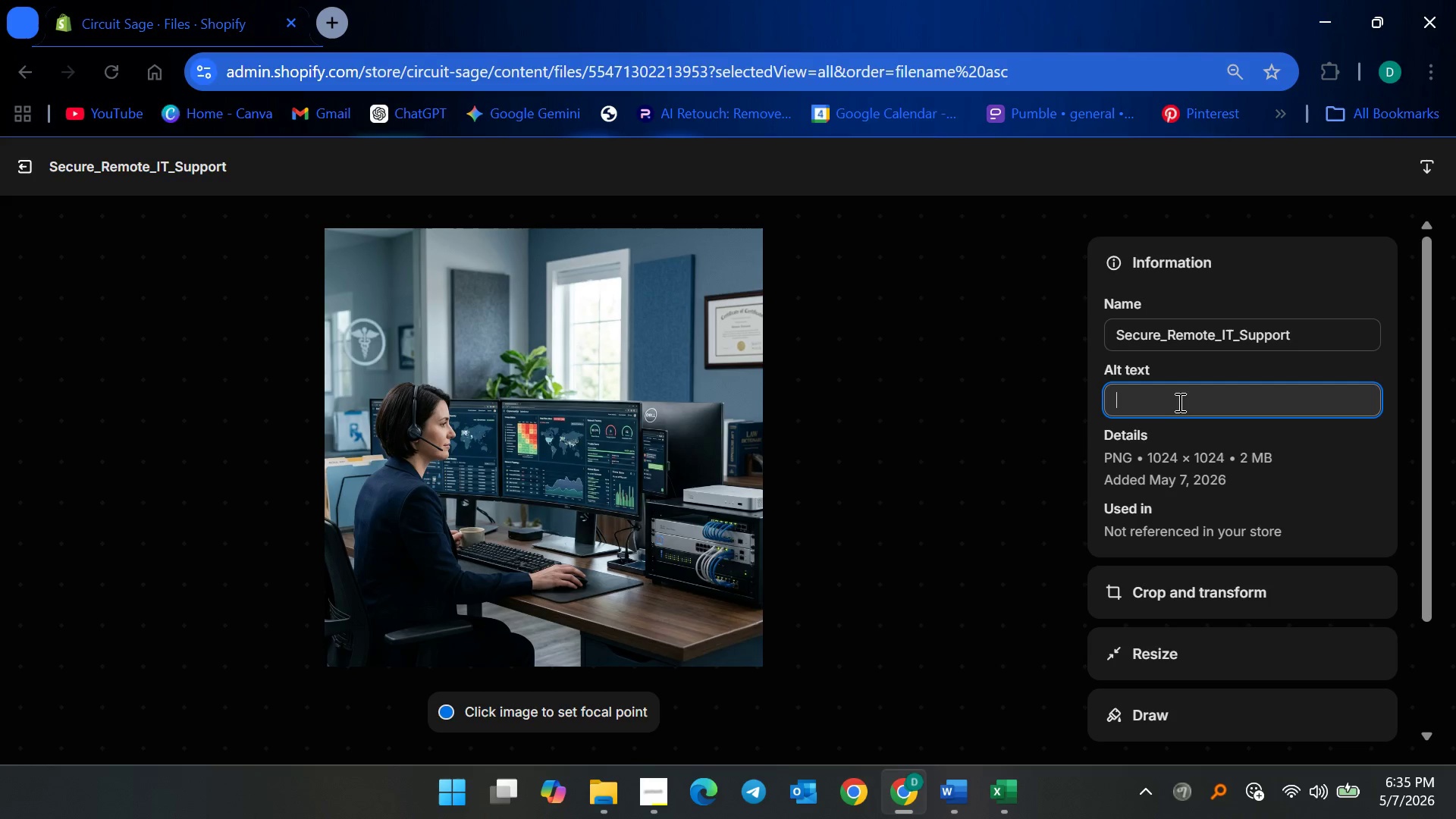 
type(Modern IT consulat)
key(Backspace)
key(Backspace)
type(tant )
 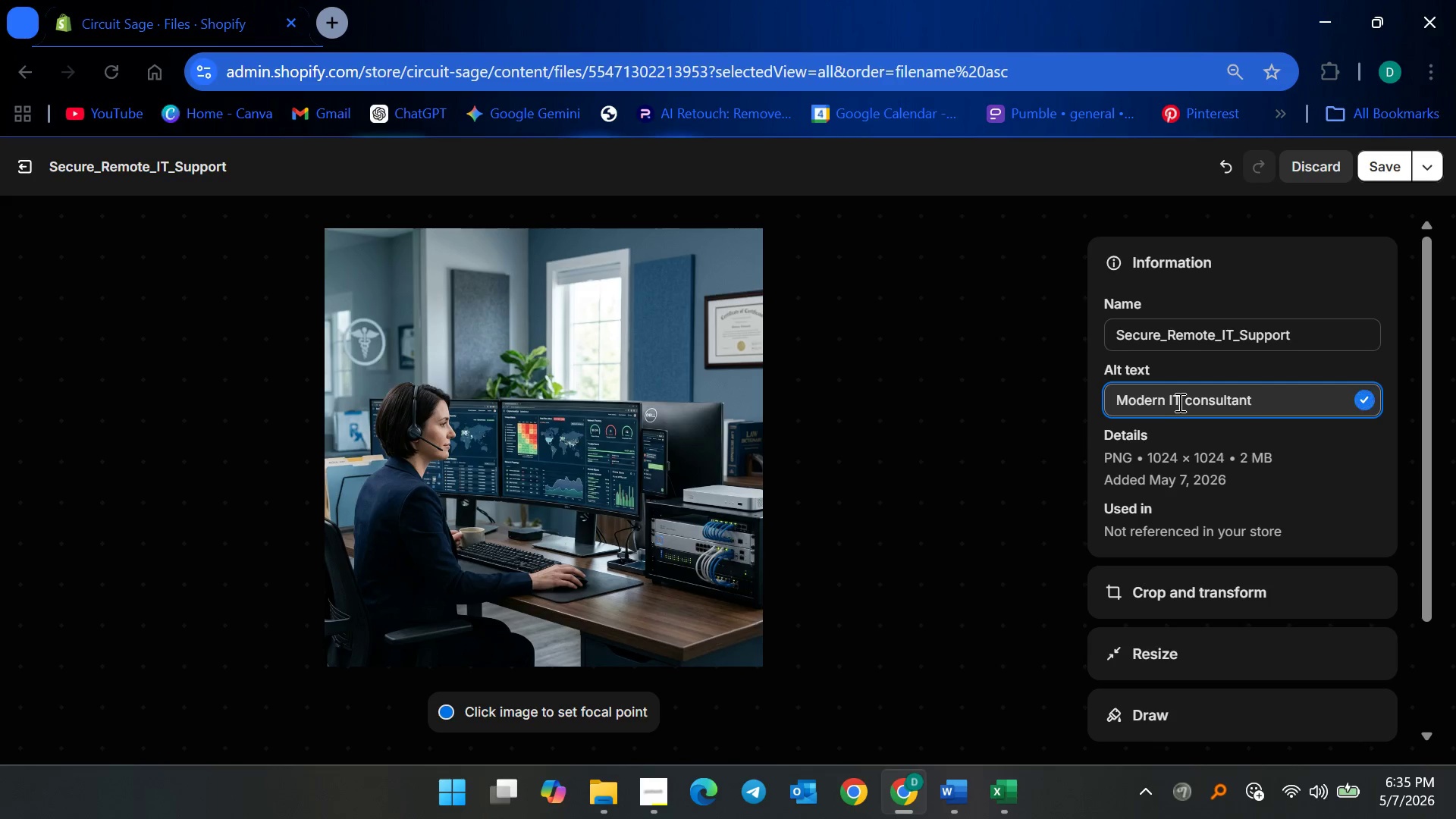 
type(in a rm)
key(Backspace)
type(emote IT support environment with enterprise cybersecurity monitorn)
key(Backspace)
type(ing and secure infrastructure management for healthcare clinics and law firms)
 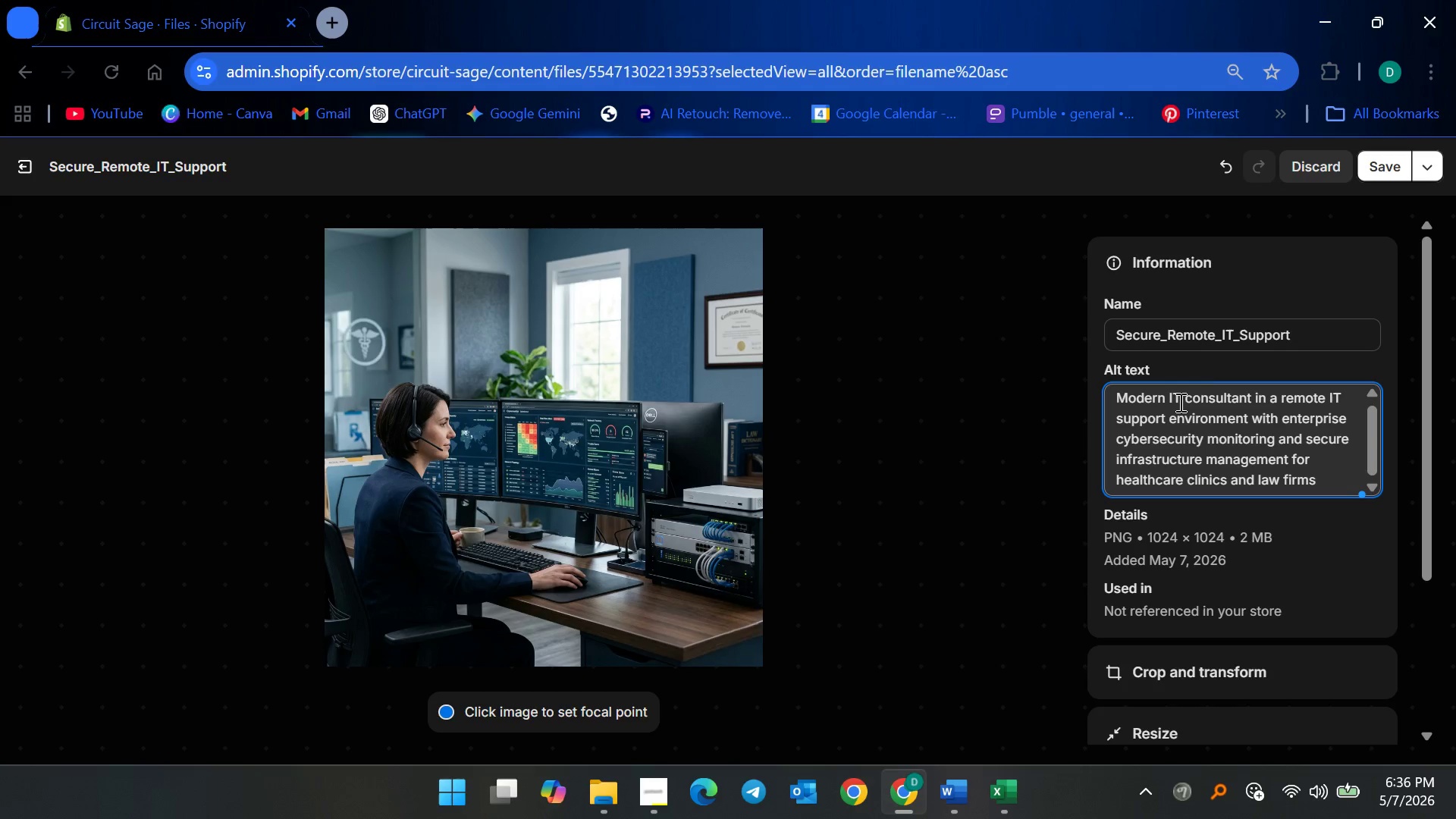 
wait(9.27)
 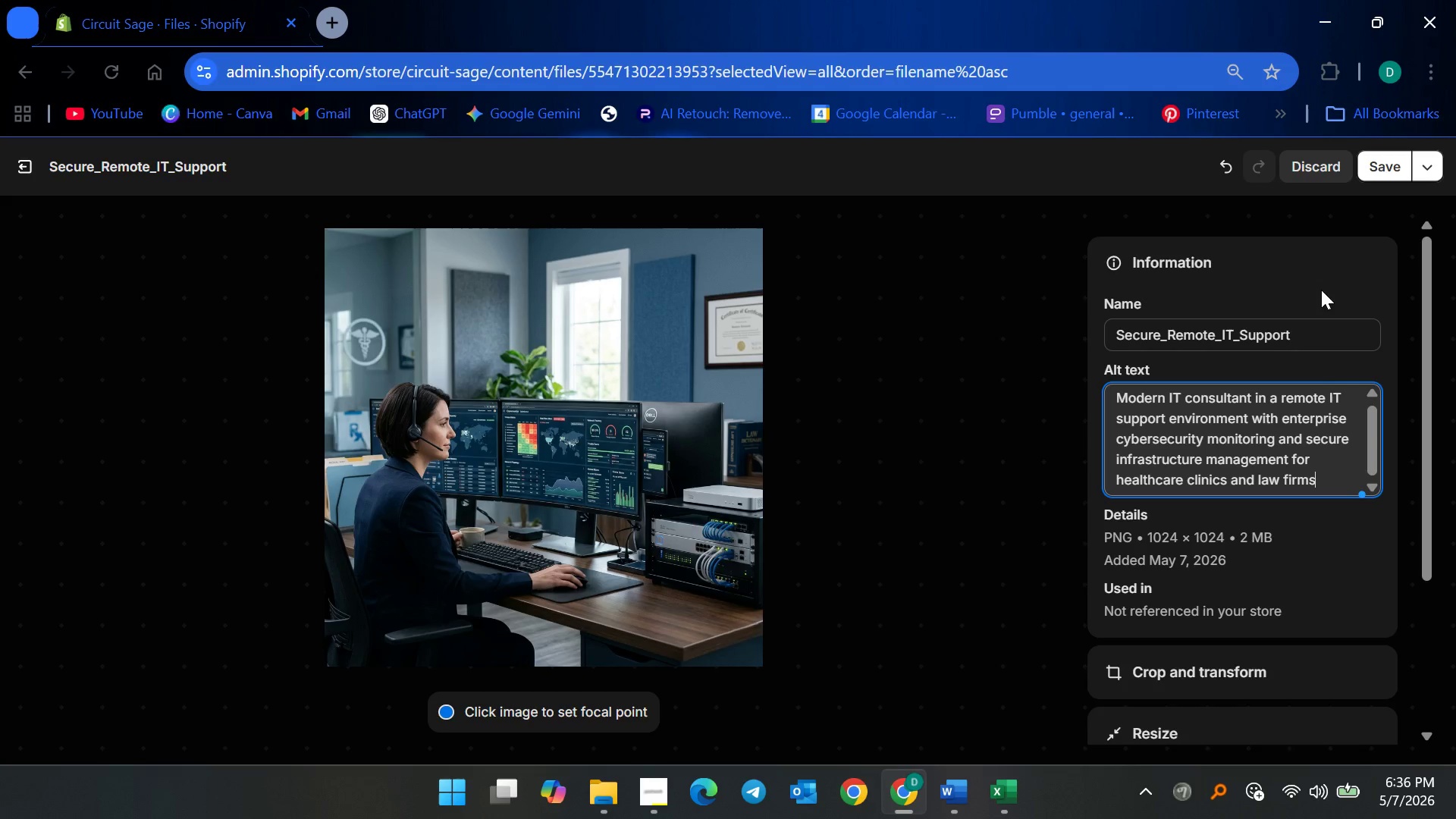 
left_click([1379, 174])
 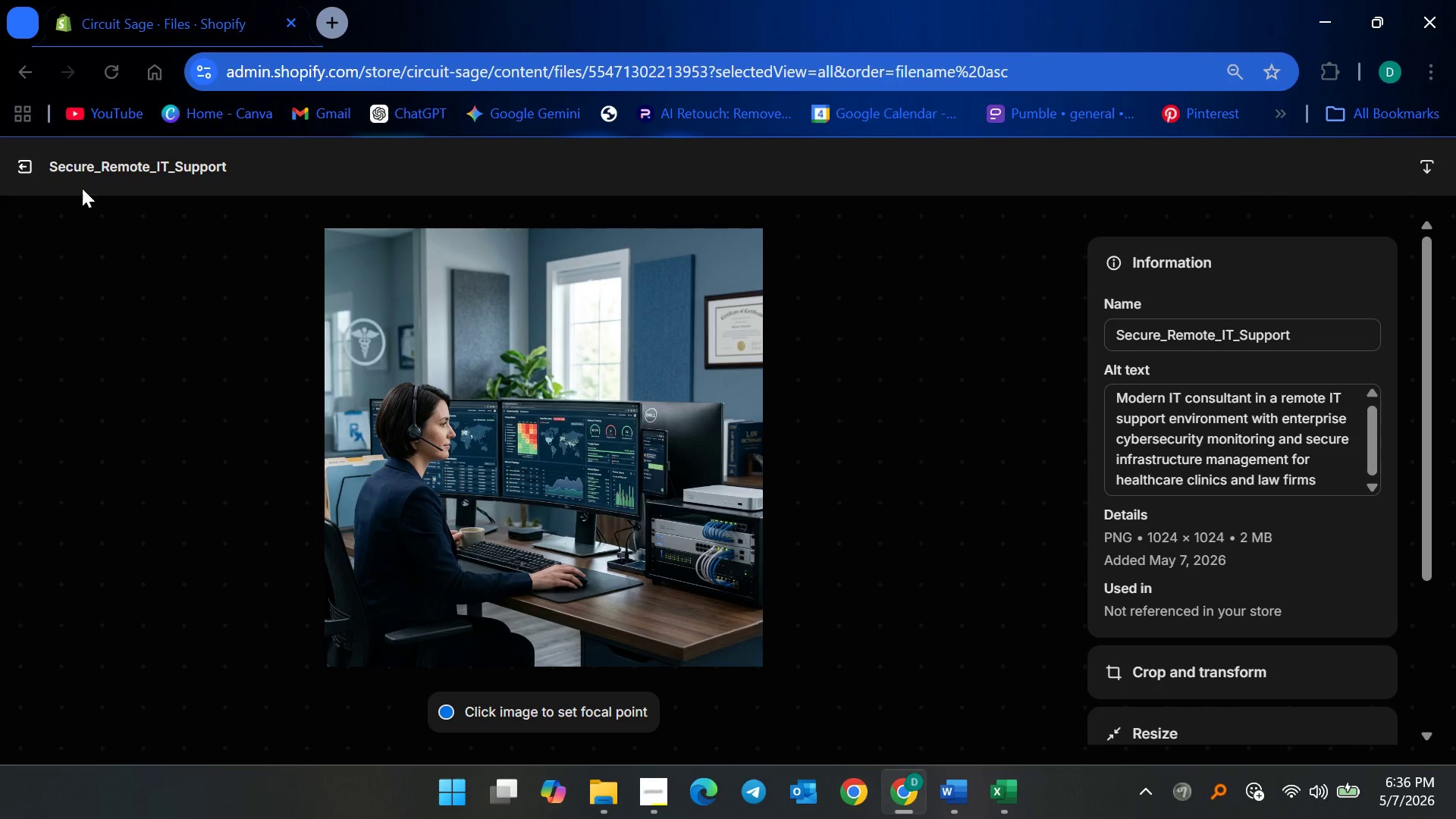 
left_click([28, 168])
 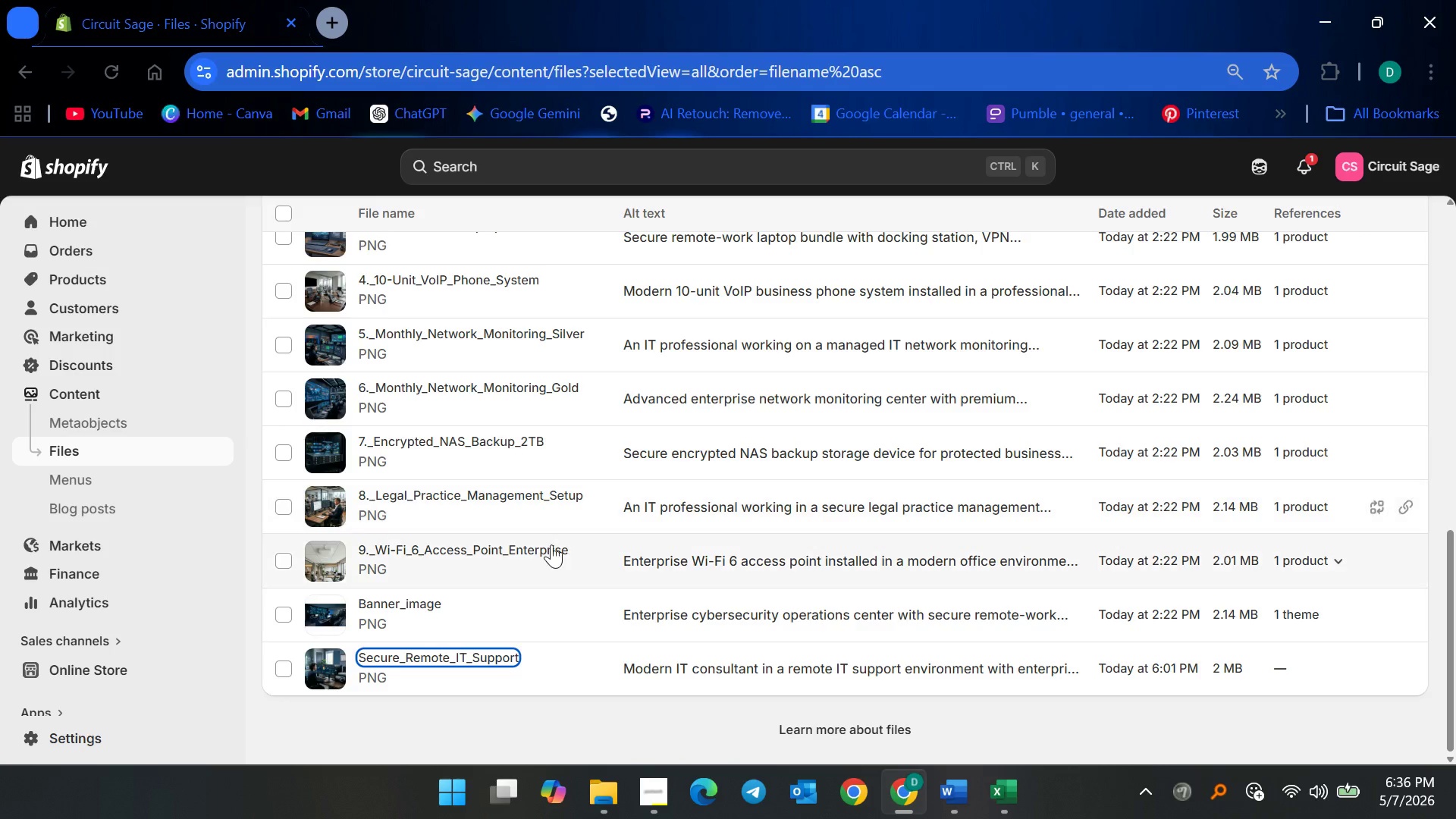 
scroll: coordinate [603, 594], scroll_direction: down, amount: 3.0
 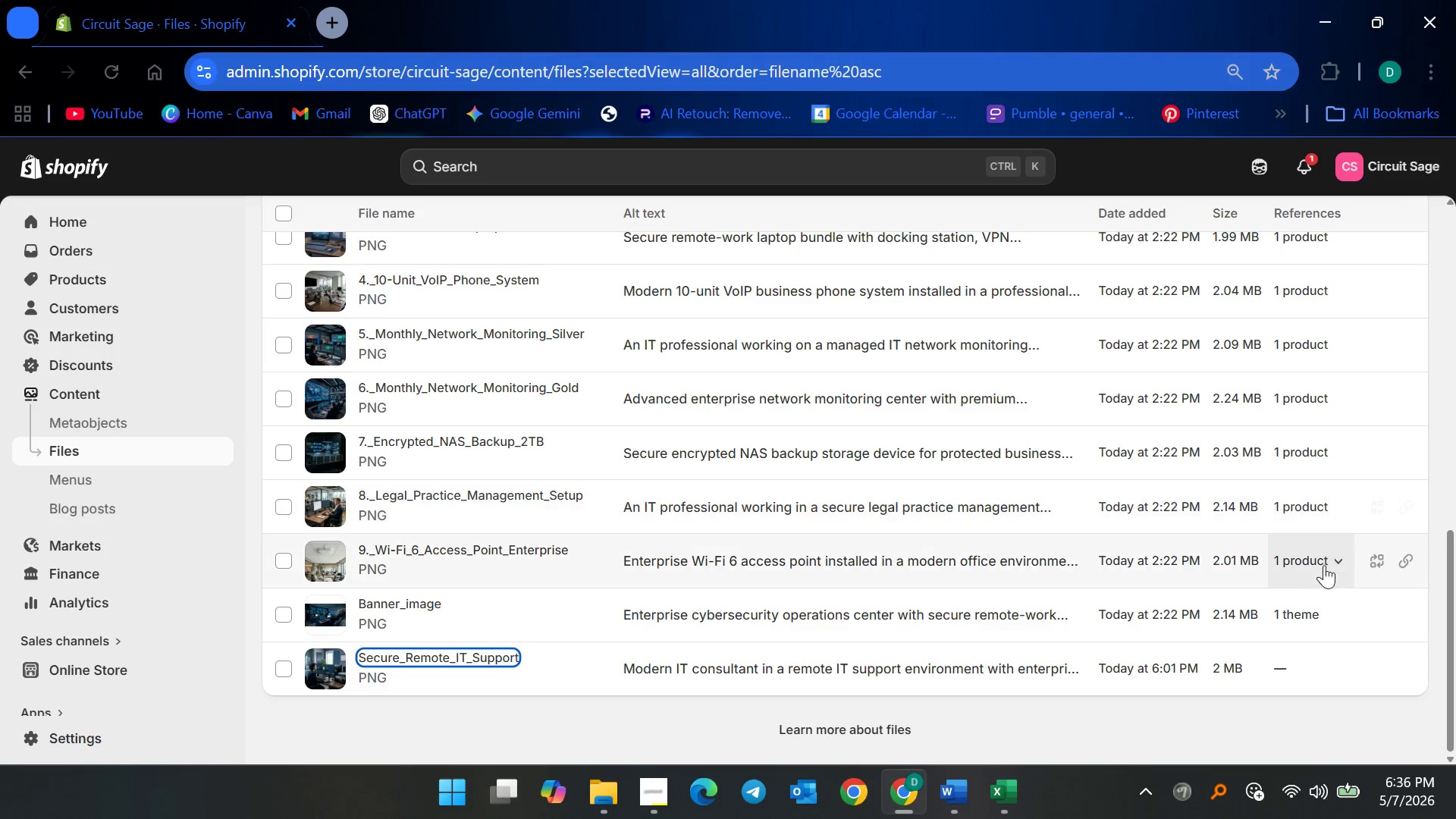 
scroll: coordinate [1195, 629], scroll_direction: none, amount: 0.0
 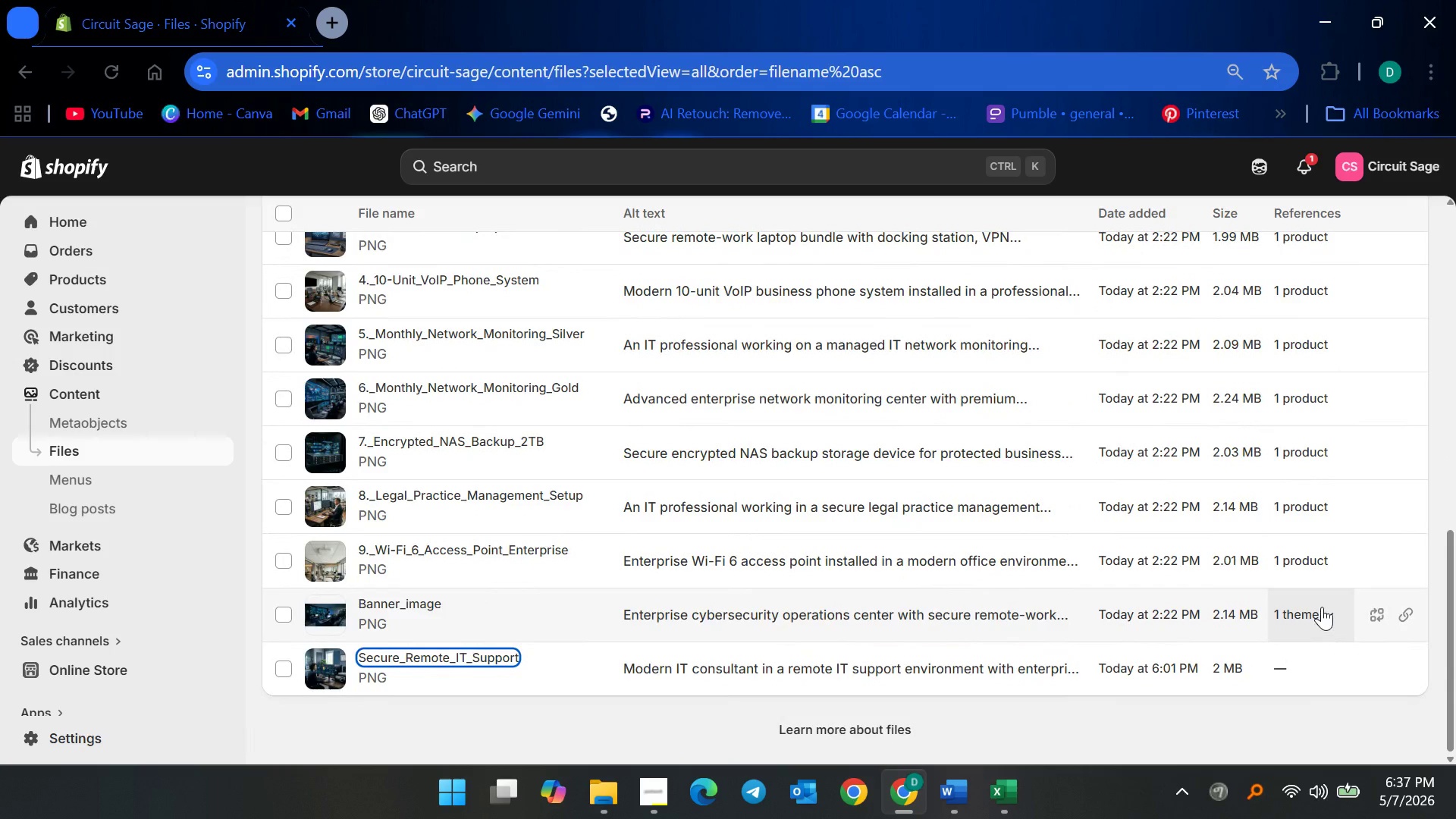 
left_click([1322, 607])
 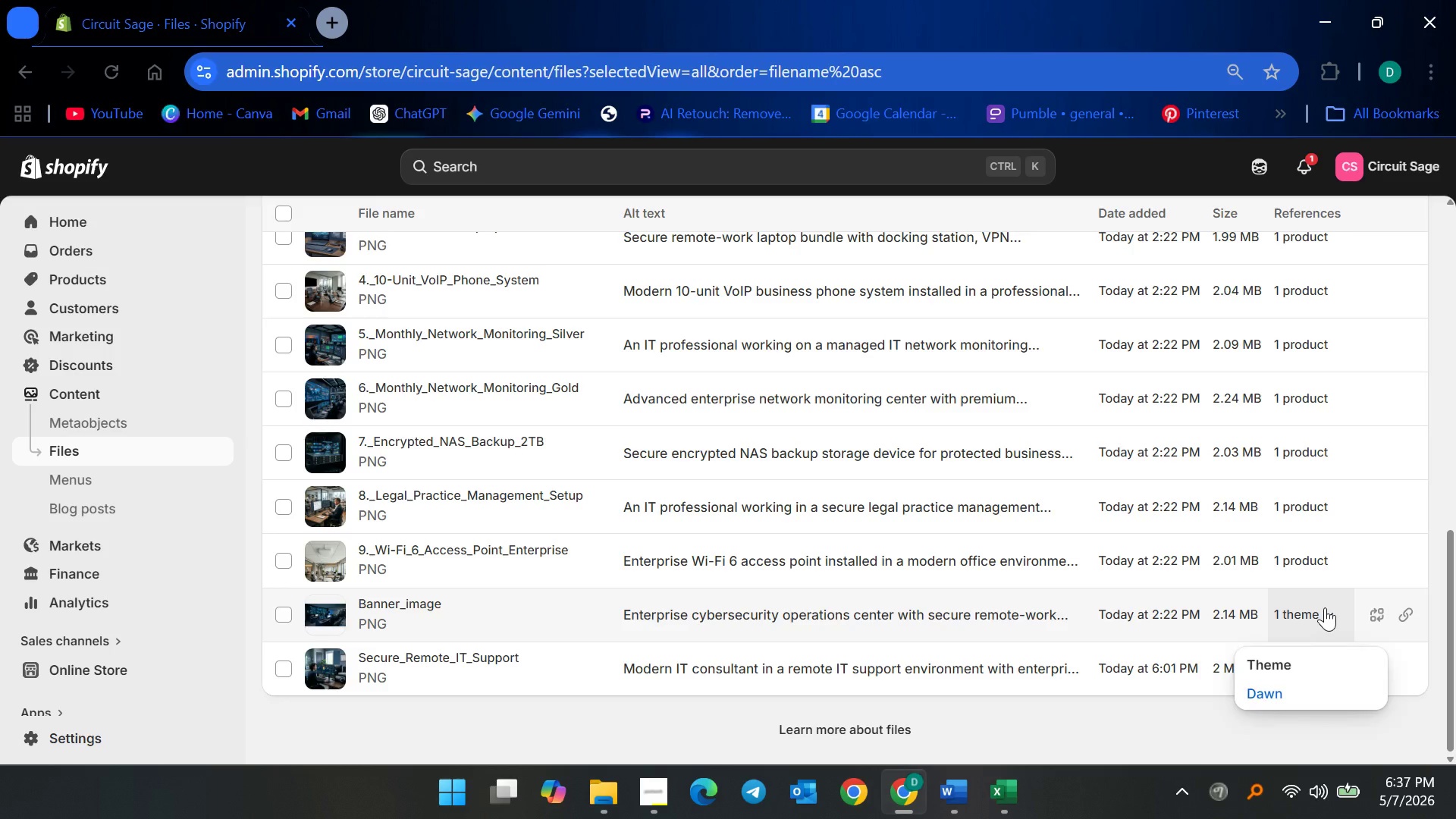 
left_click([1325, 607])
 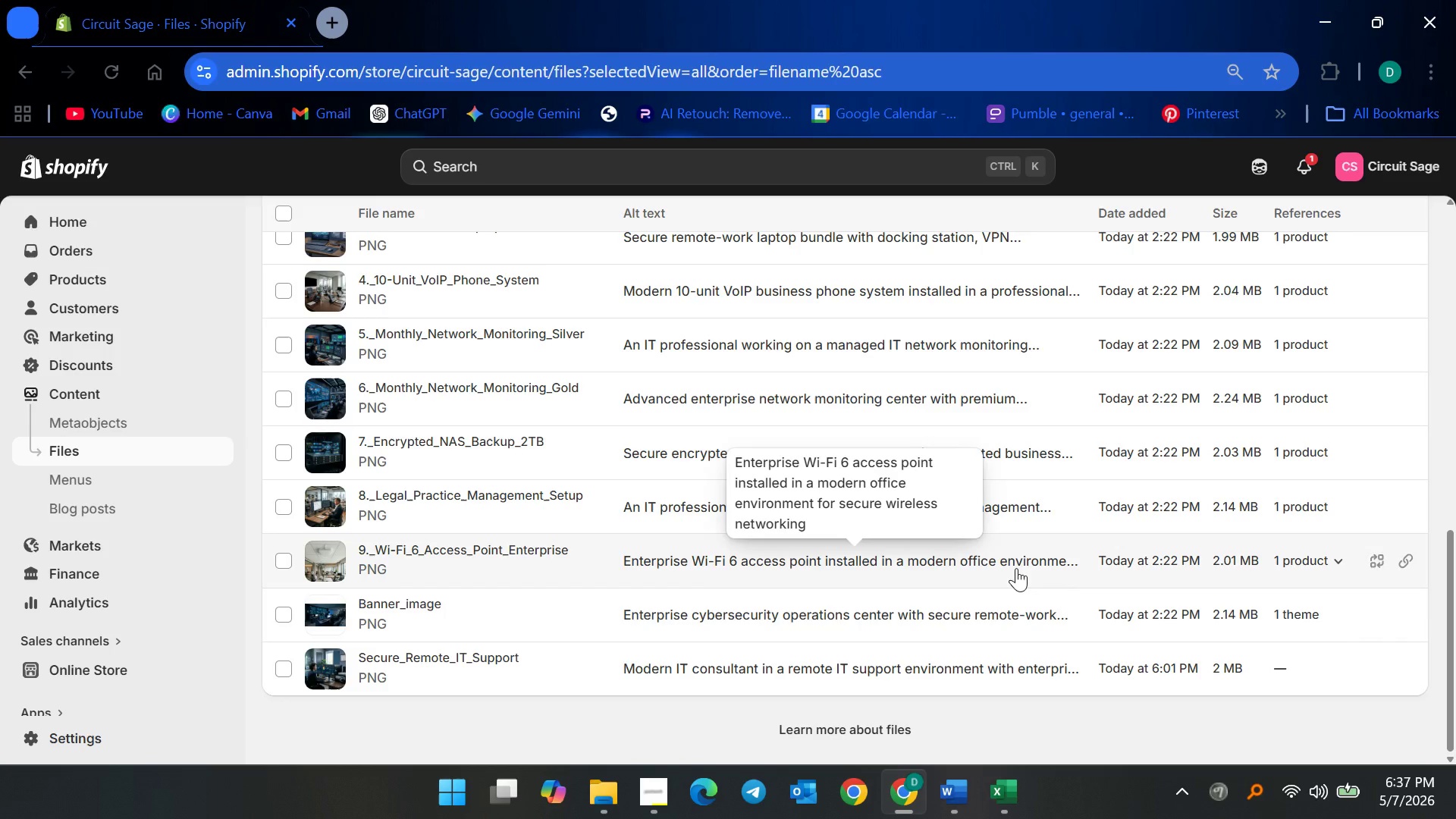 
scroll: coordinate [873, 583], scroll_direction: down, amount: 9.0